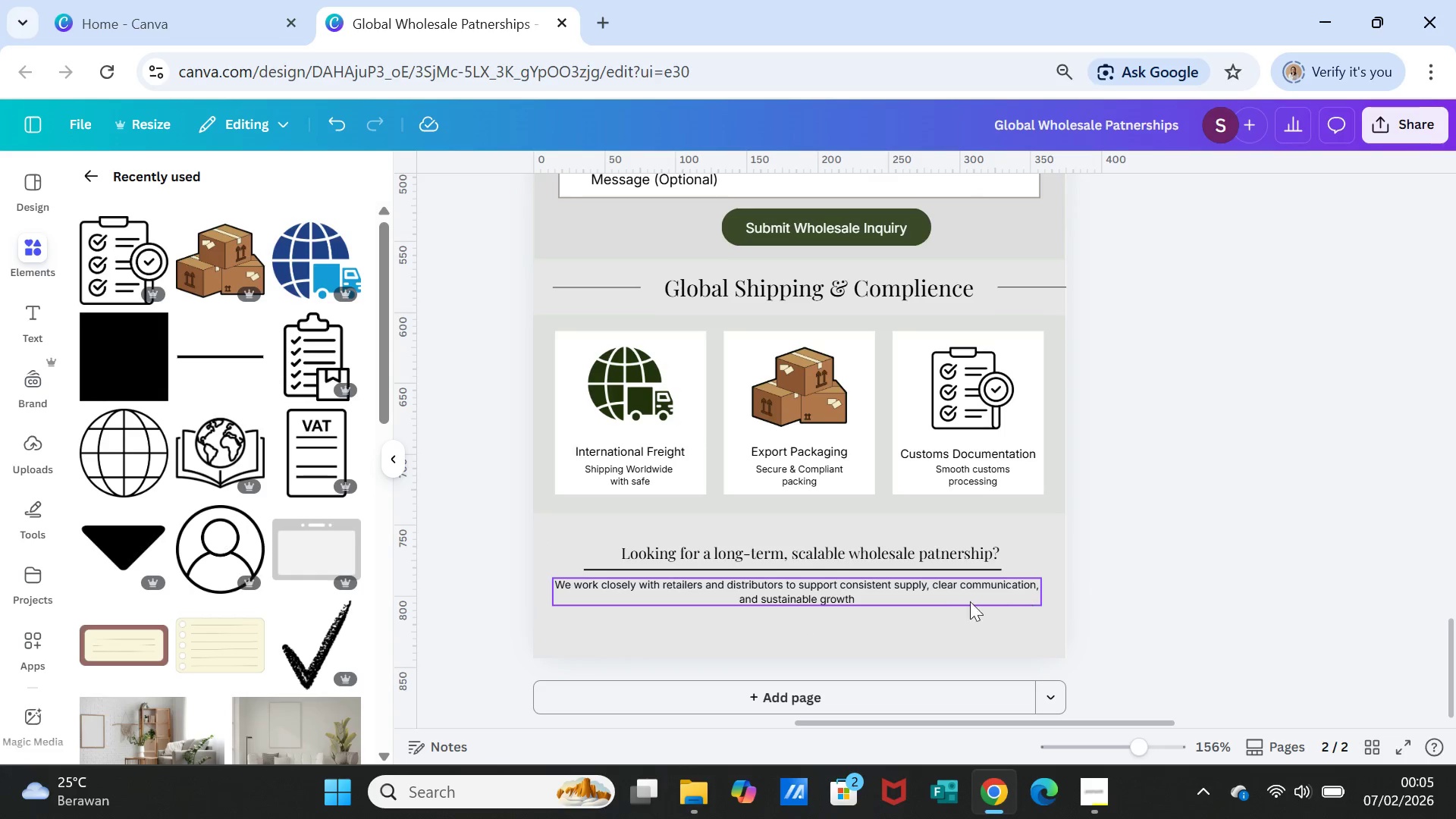 
left_click([948, 591])
 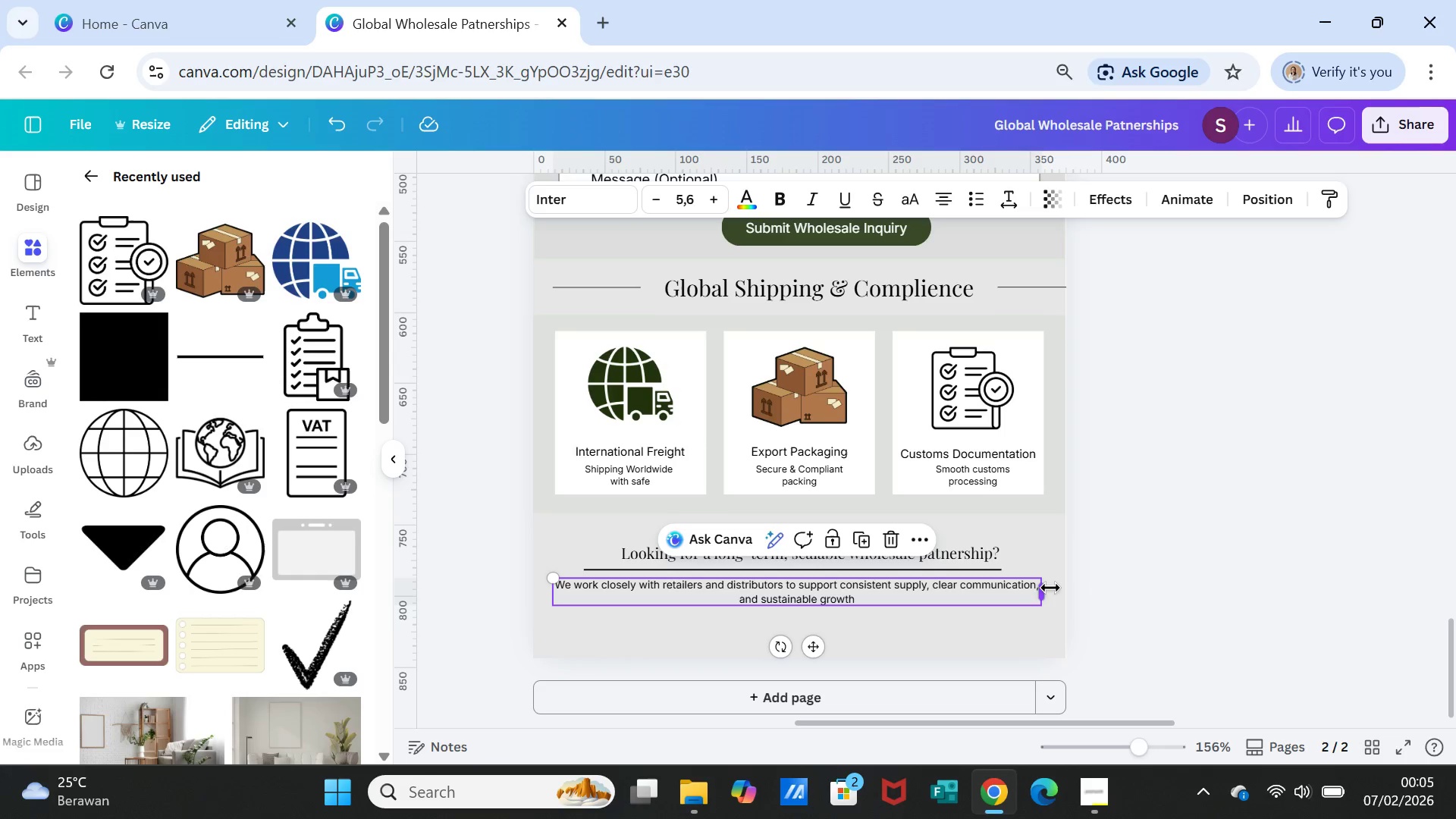 
left_click_drag(start_coordinate=[1048, 593], to_coordinate=[1009, 587])
 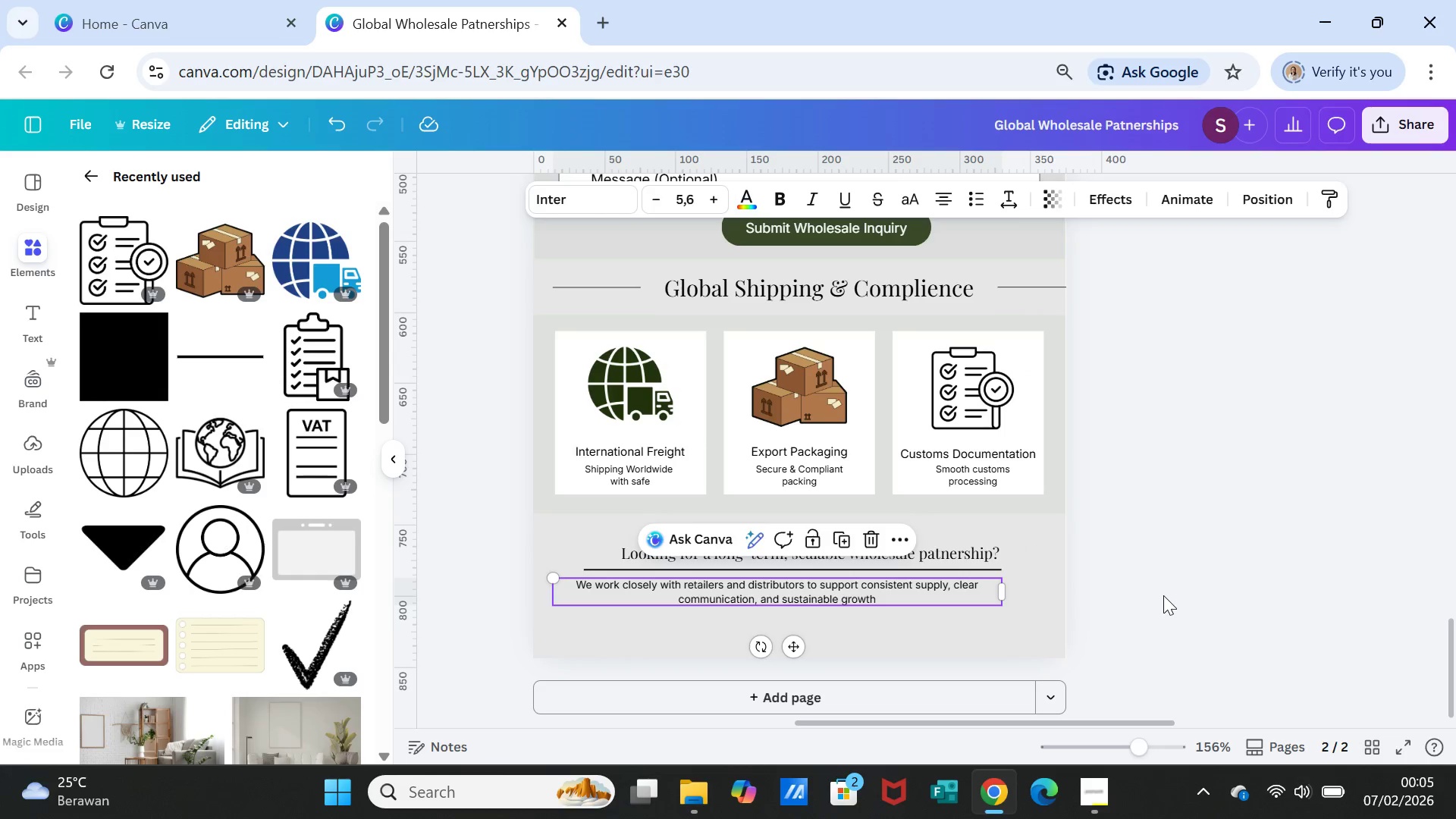 
left_click([1163, 595])
 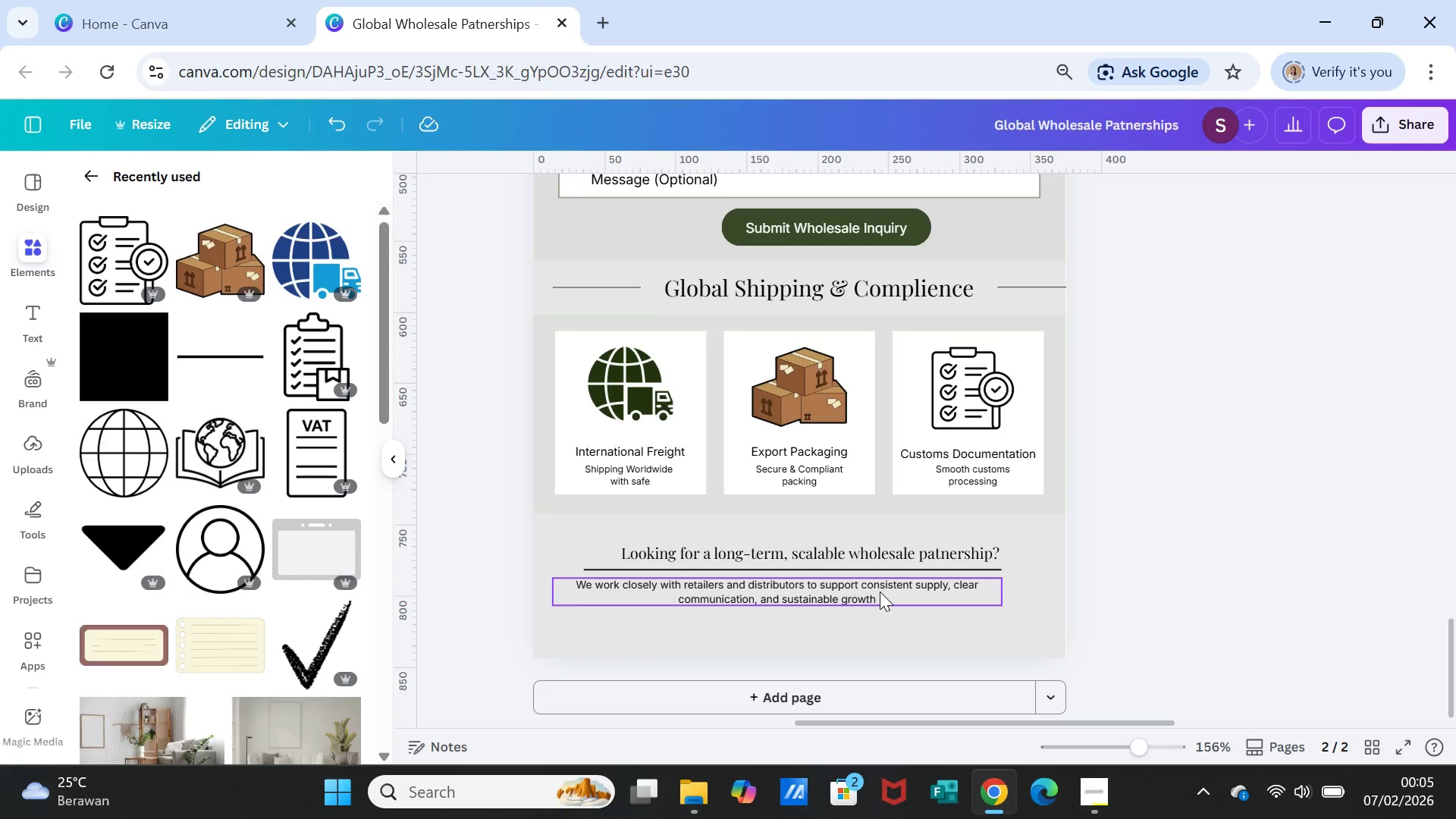 
left_click_drag(start_coordinate=[880, 592], to_coordinate=[899, 601])
 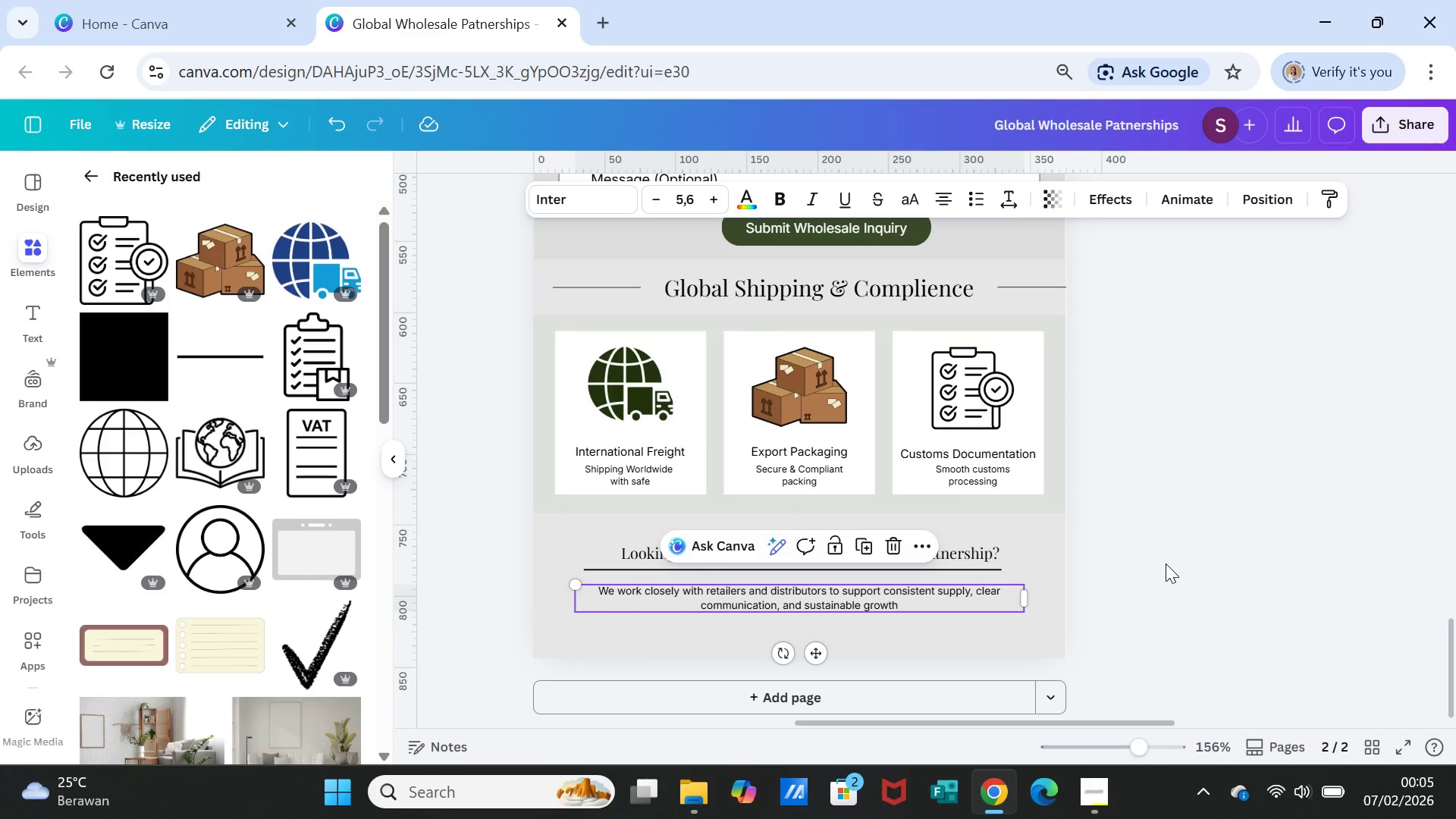 
left_click([1166, 563])
 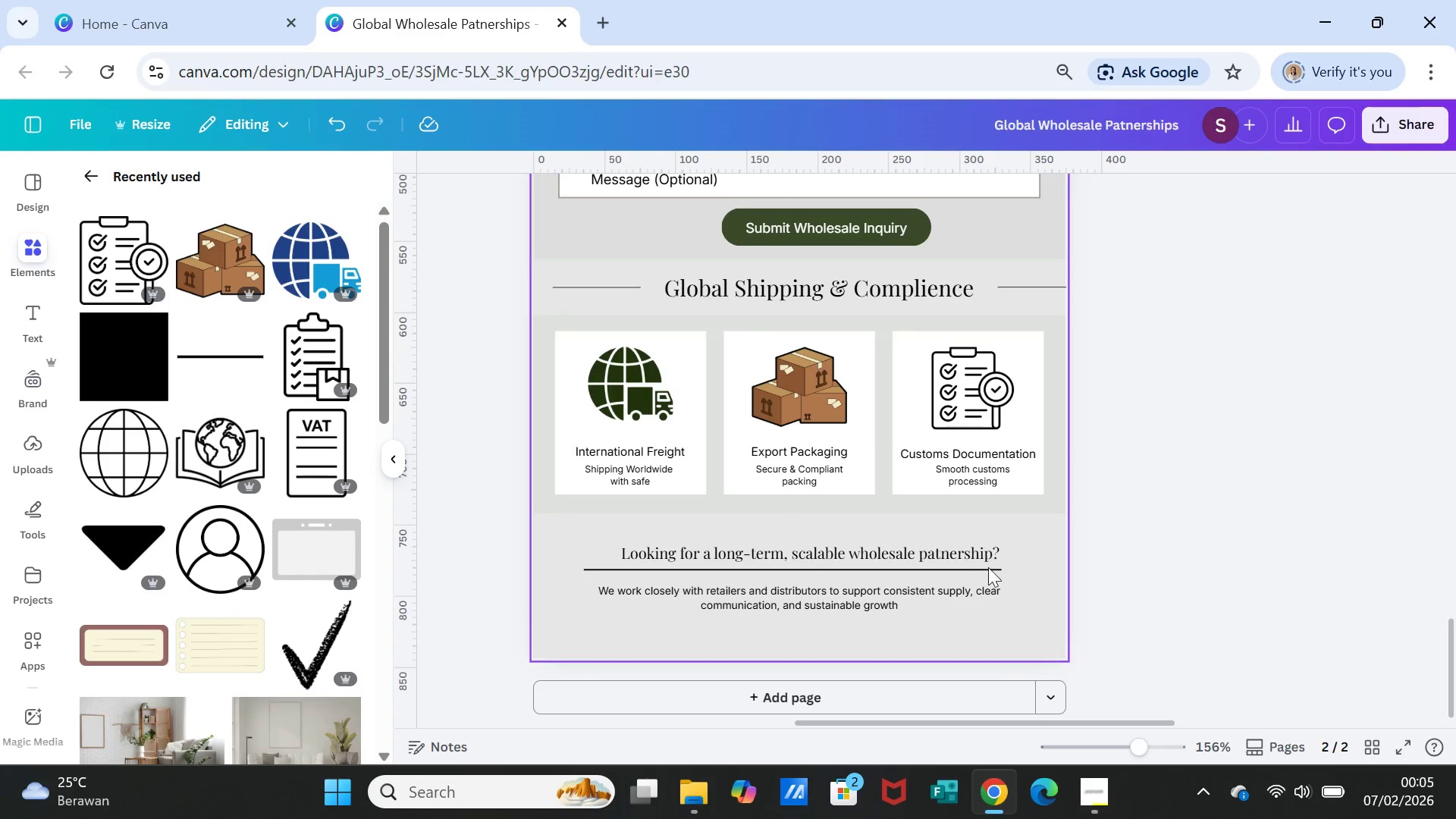 
left_click([984, 570])
 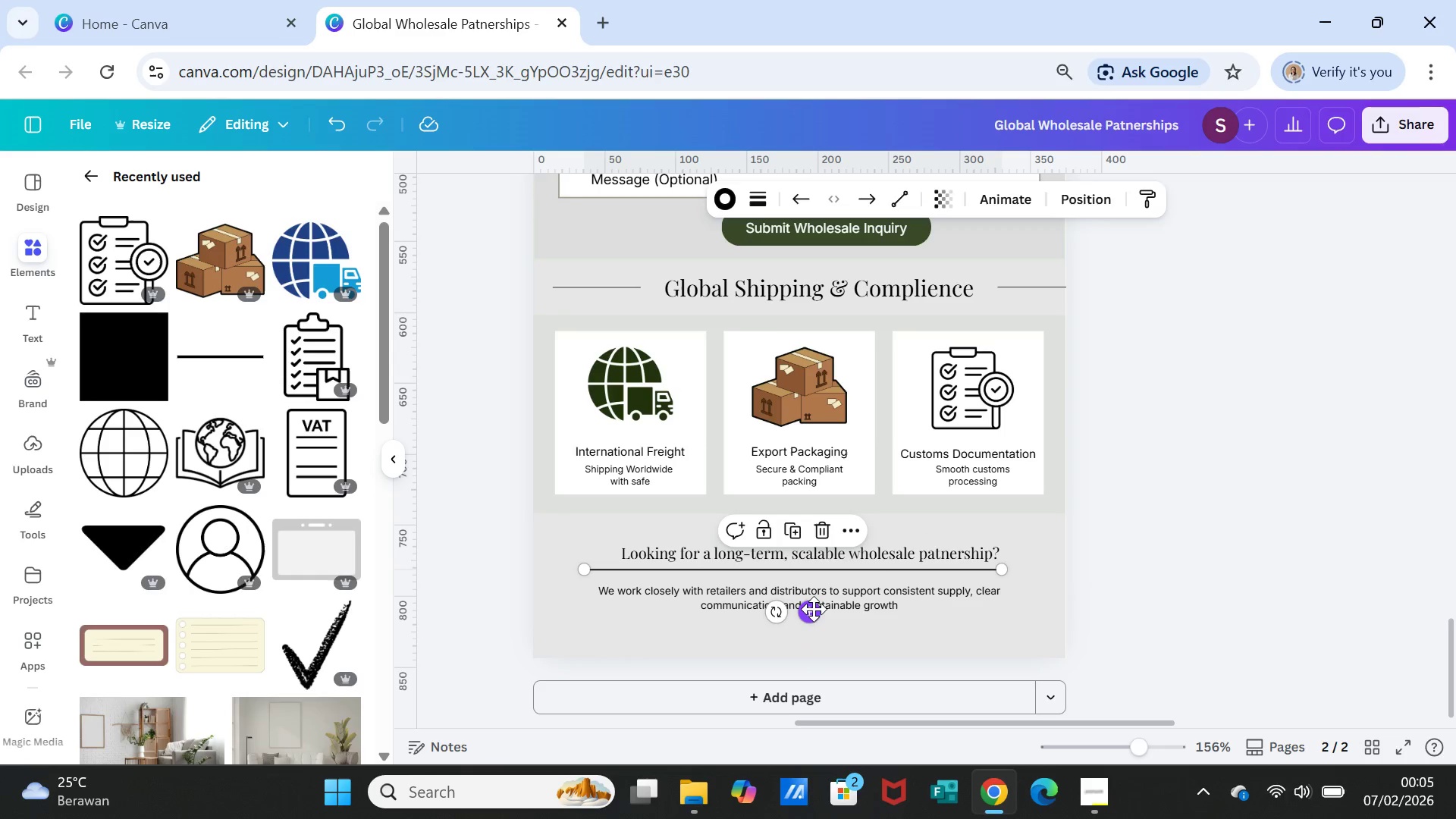 
left_click_drag(start_coordinate=[812, 610], to_coordinate=[820, 613])
 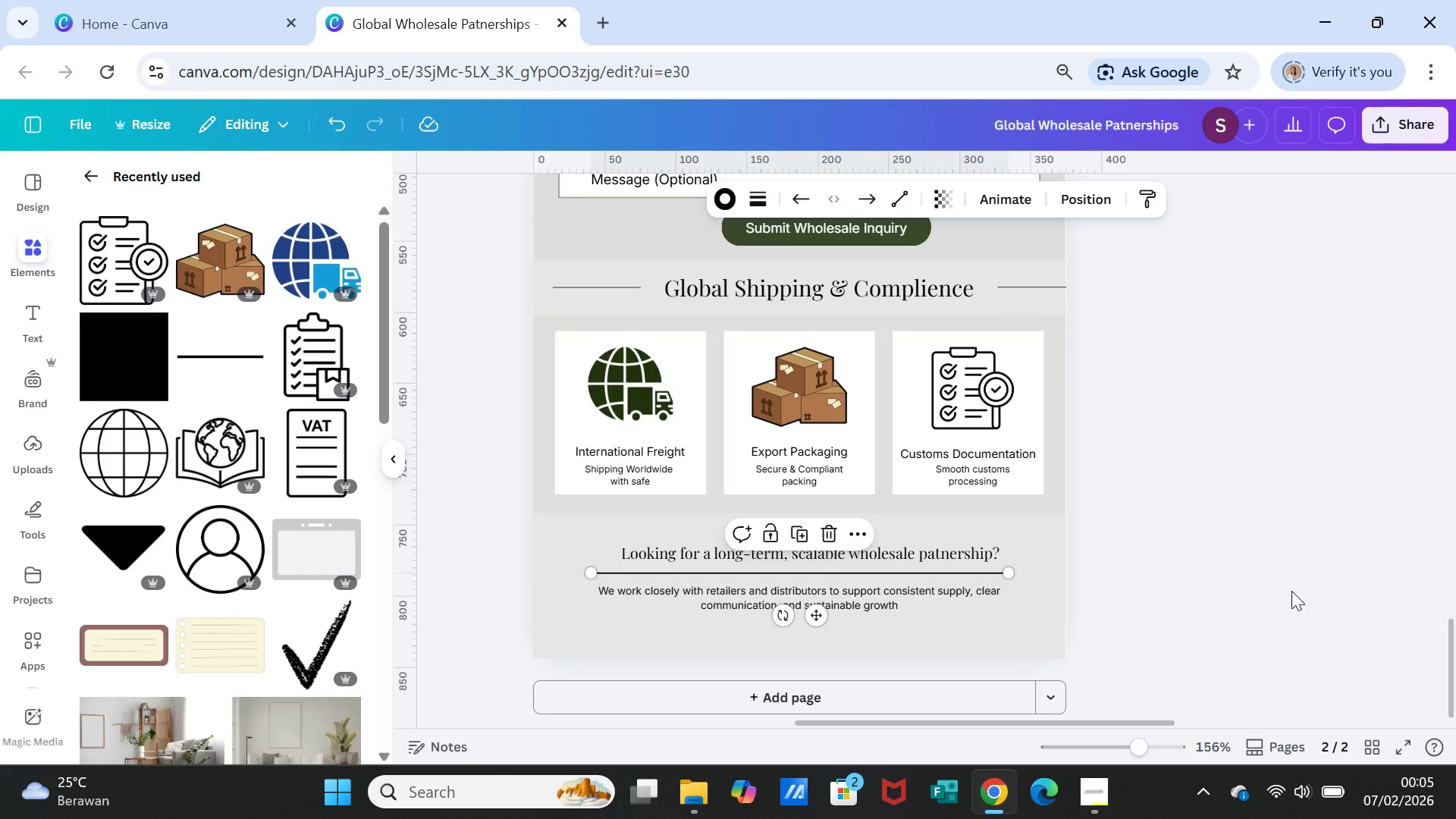 
left_click([1291, 591])
 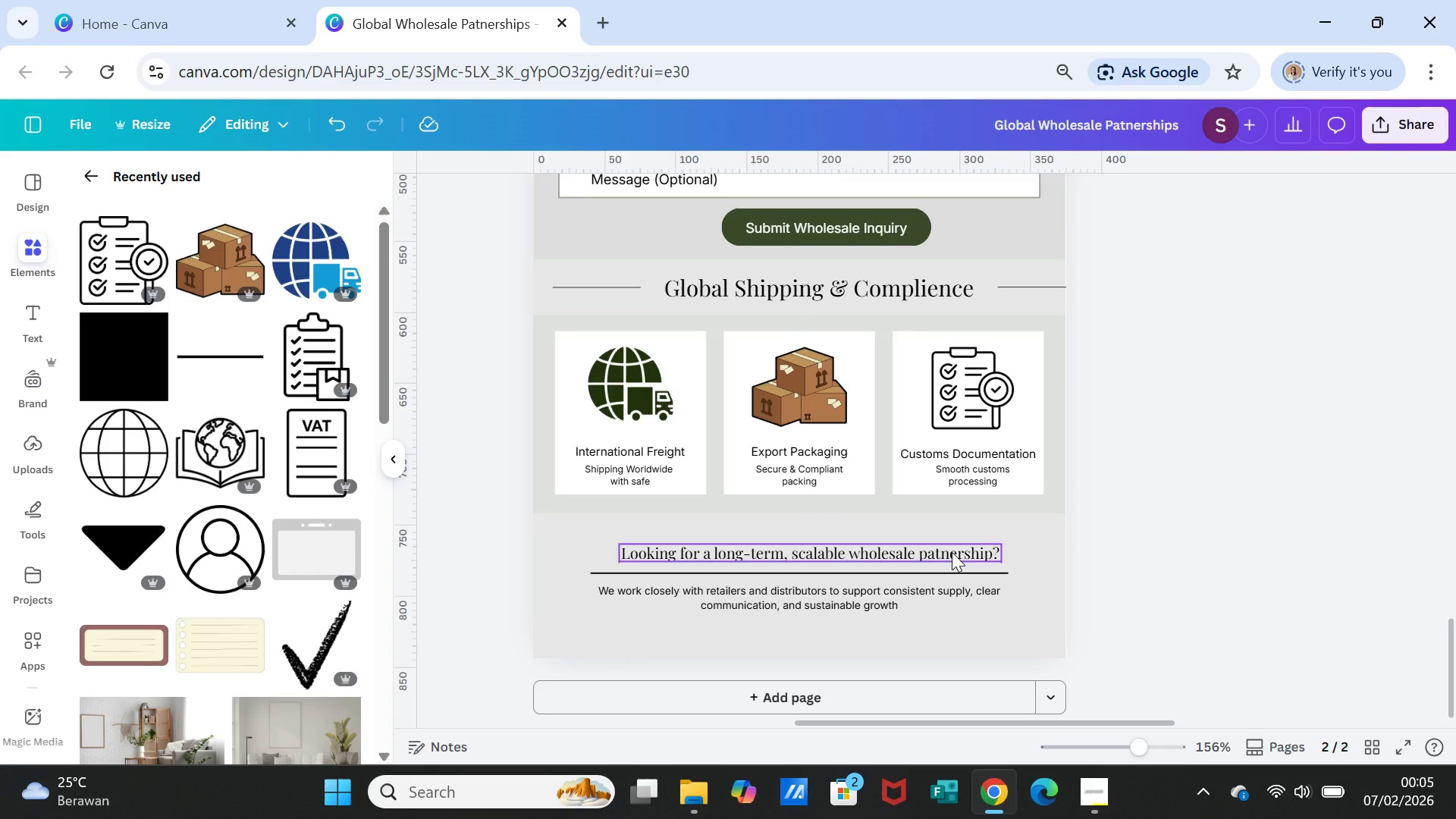 
left_click([952, 552])
 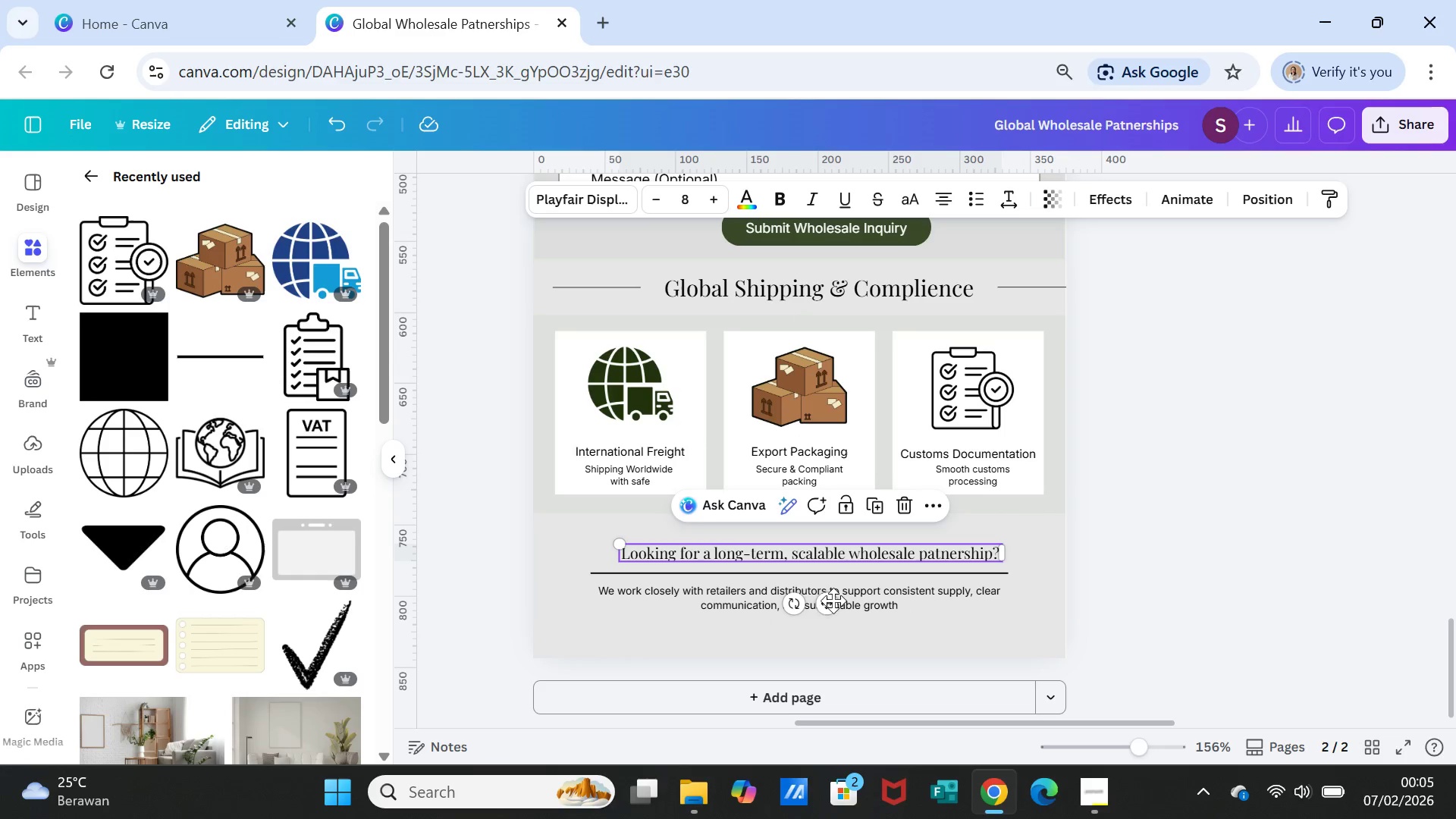 
left_click_drag(start_coordinate=[833, 600], to_coordinate=[824, 600])
 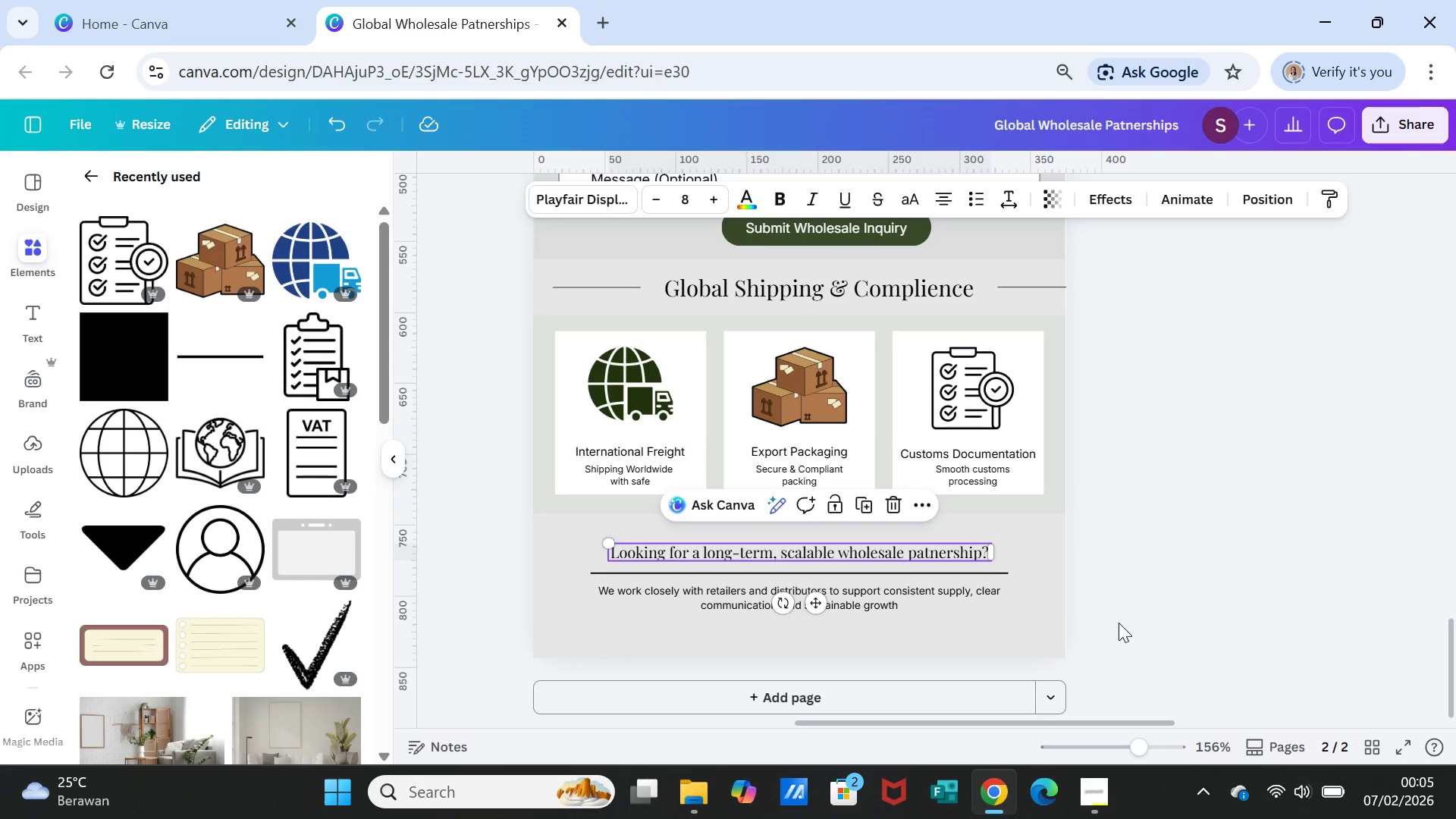 
left_click([1119, 623])
 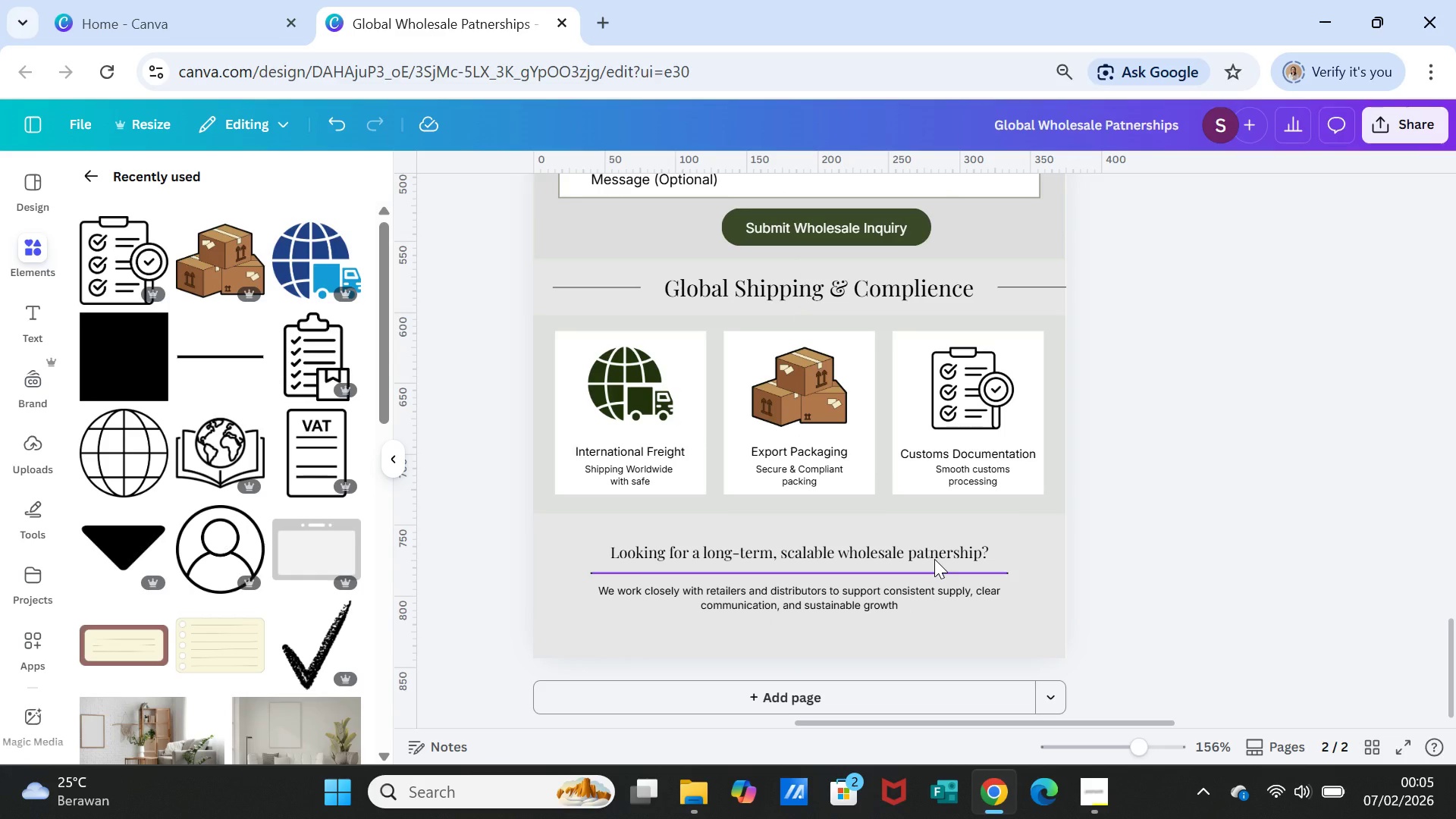 
left_click([934, 559])
 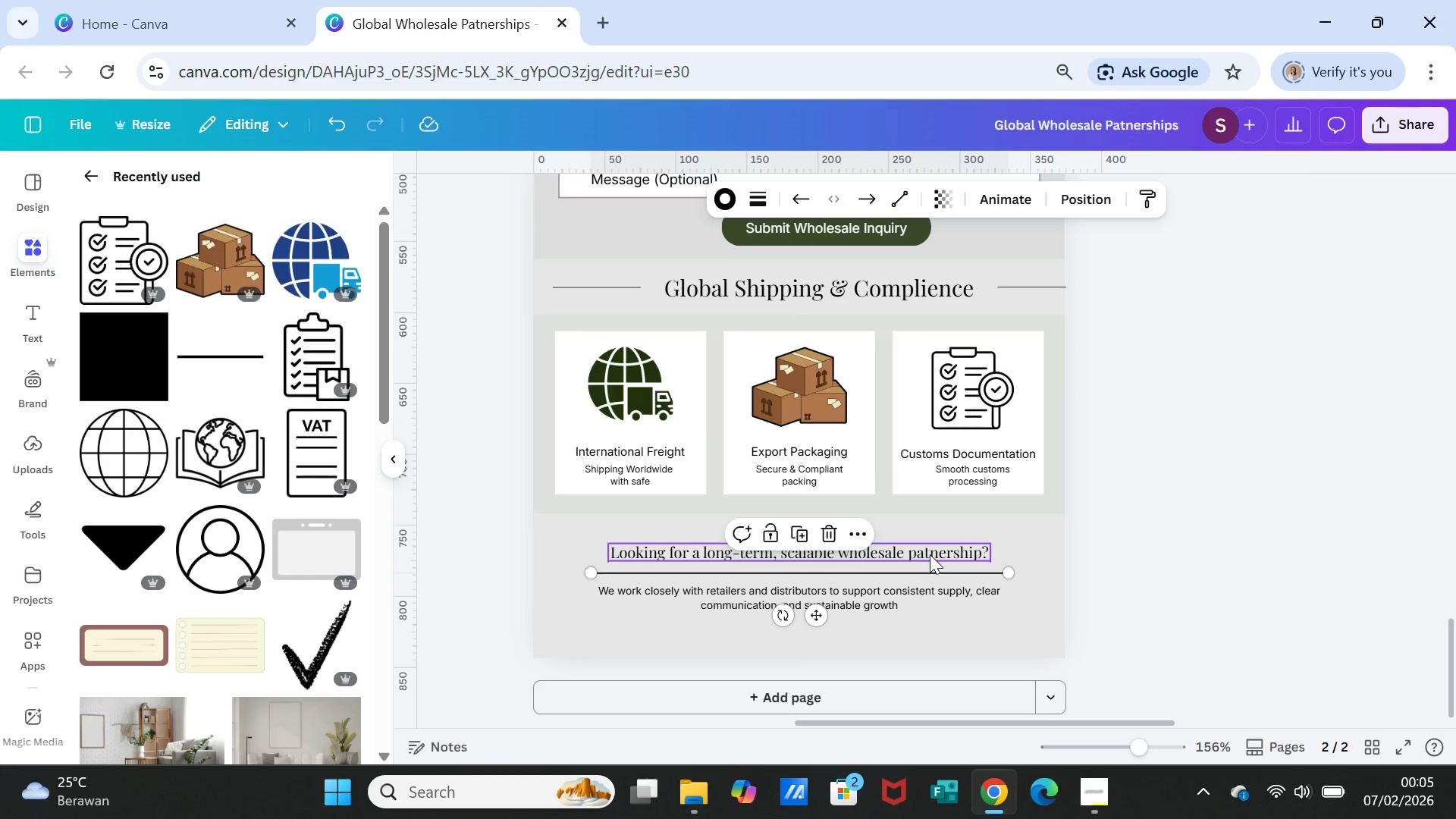 
hold_key(key=ShiftLeft, duration=0.41)
 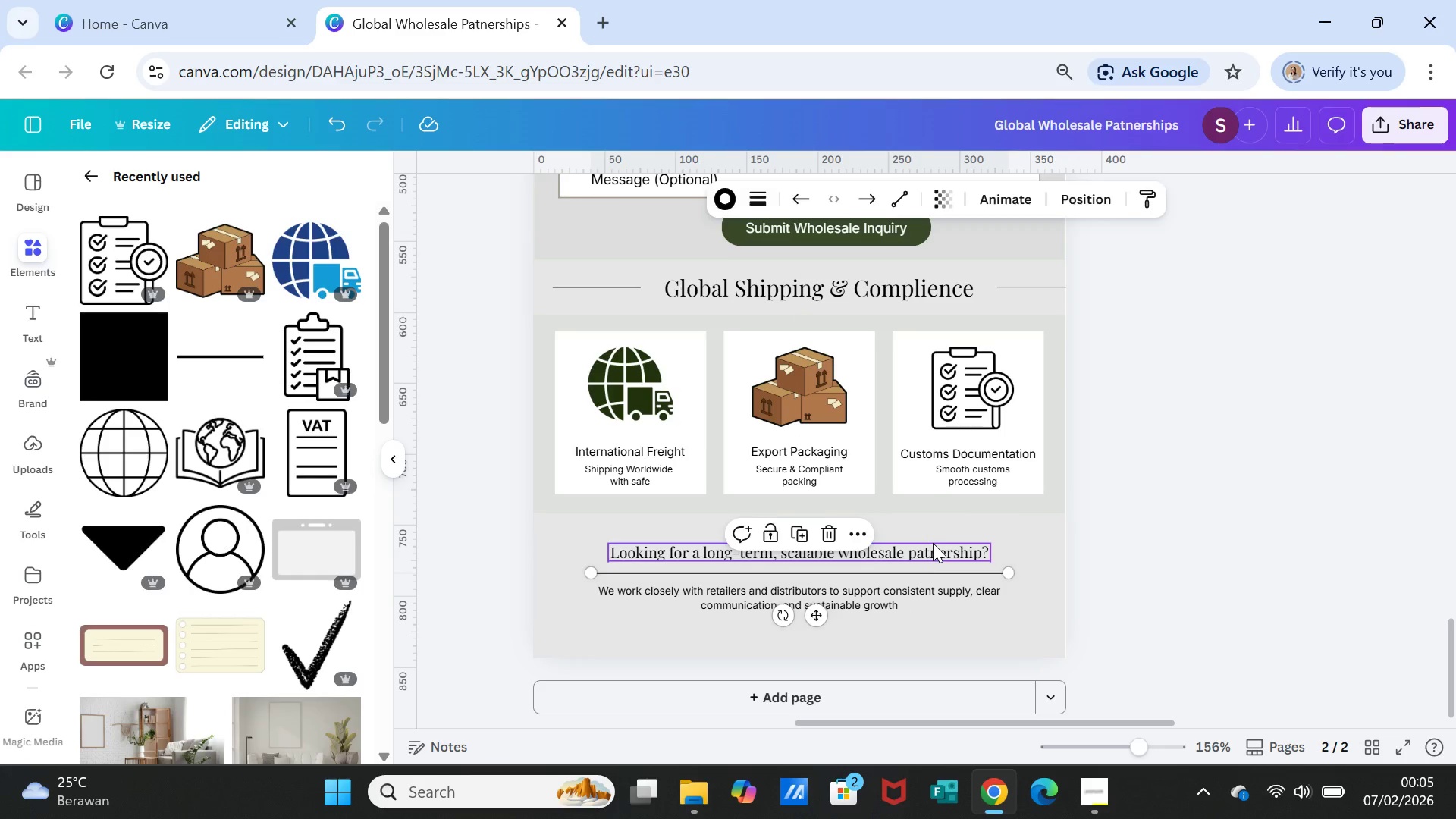 
left_click([933, 543])
 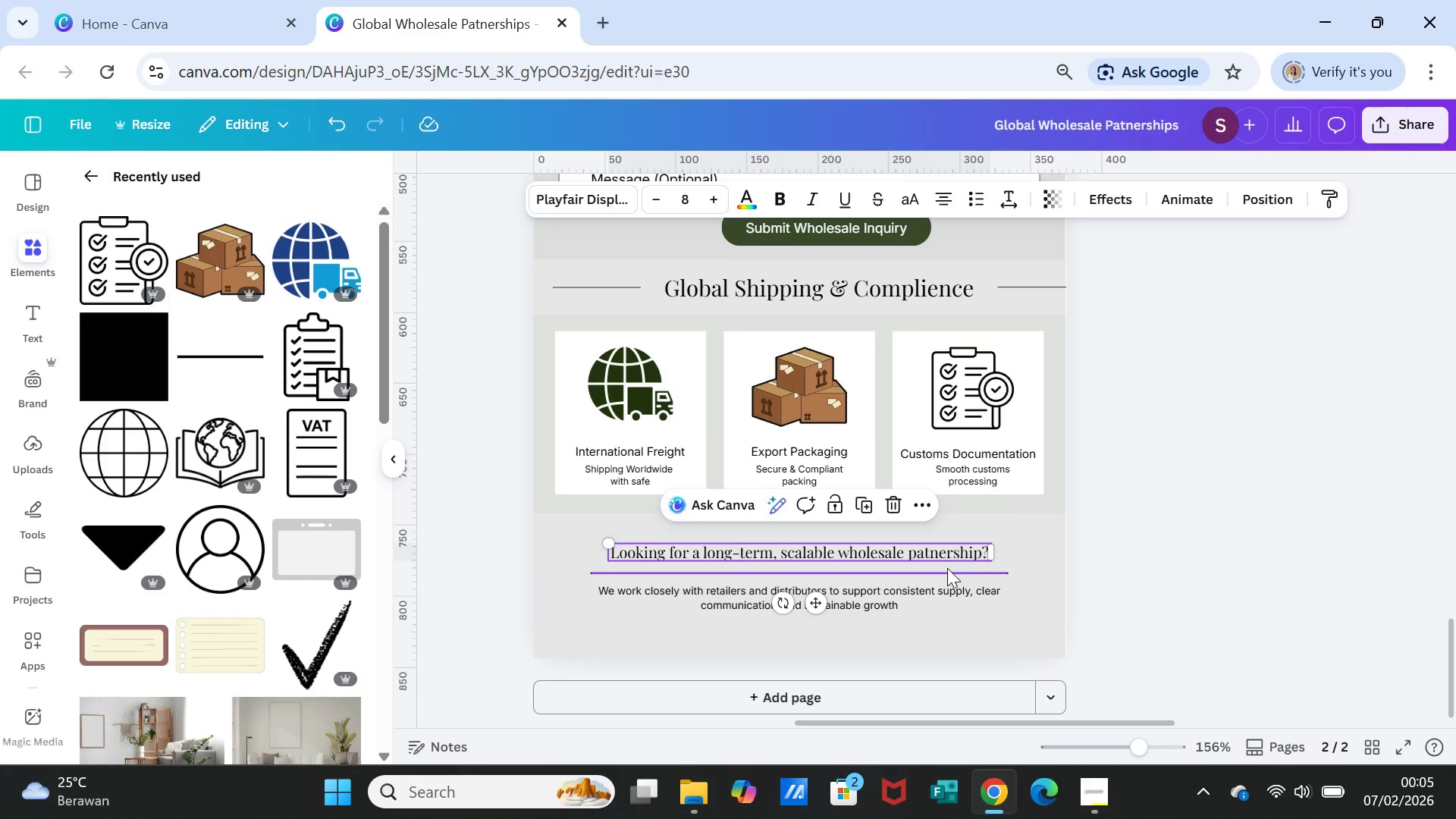 
hold_key(key=ShiftLeft, duration=1.41)
left_click([947, 570])
 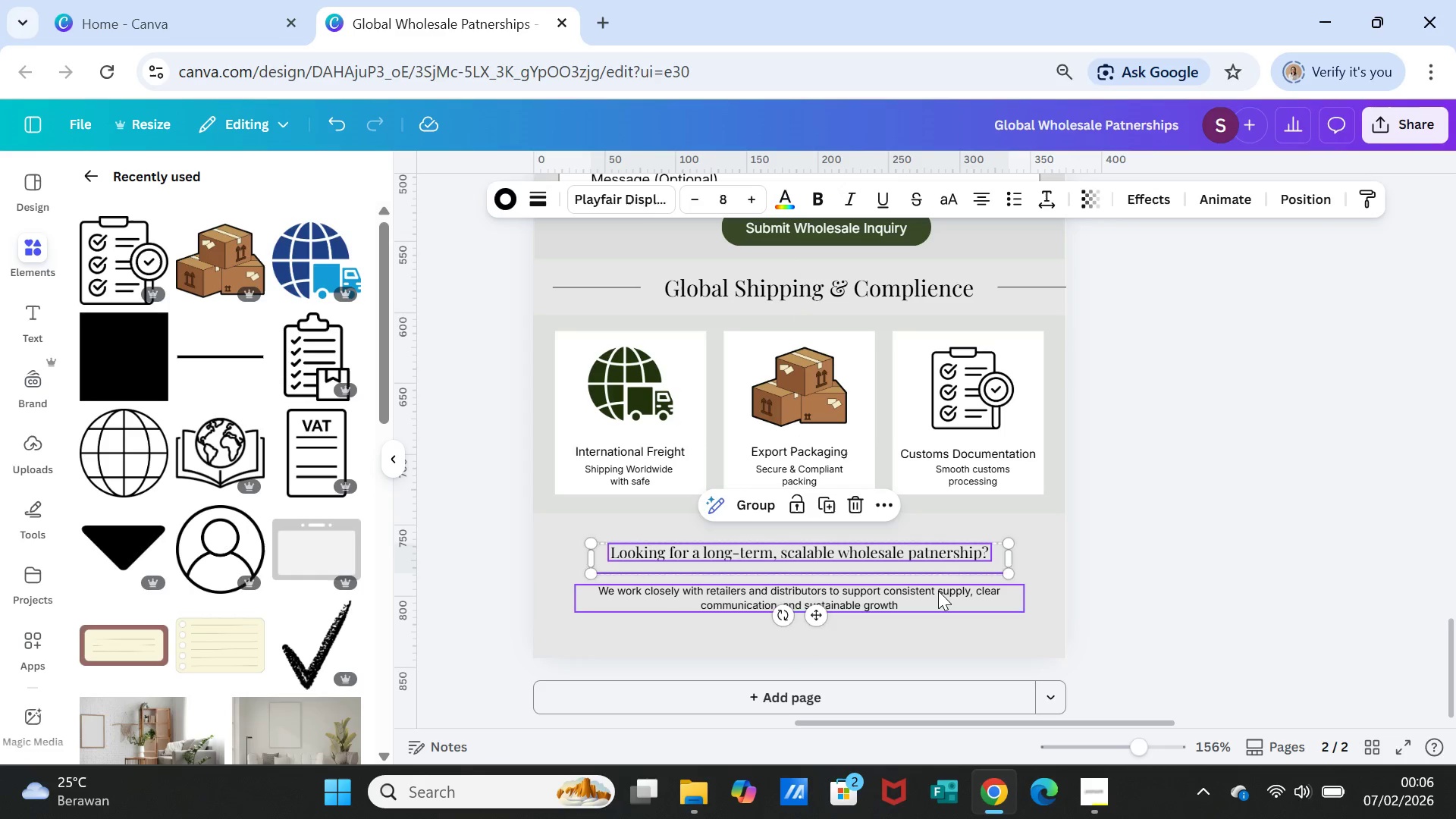 
left_click([938, 591])
 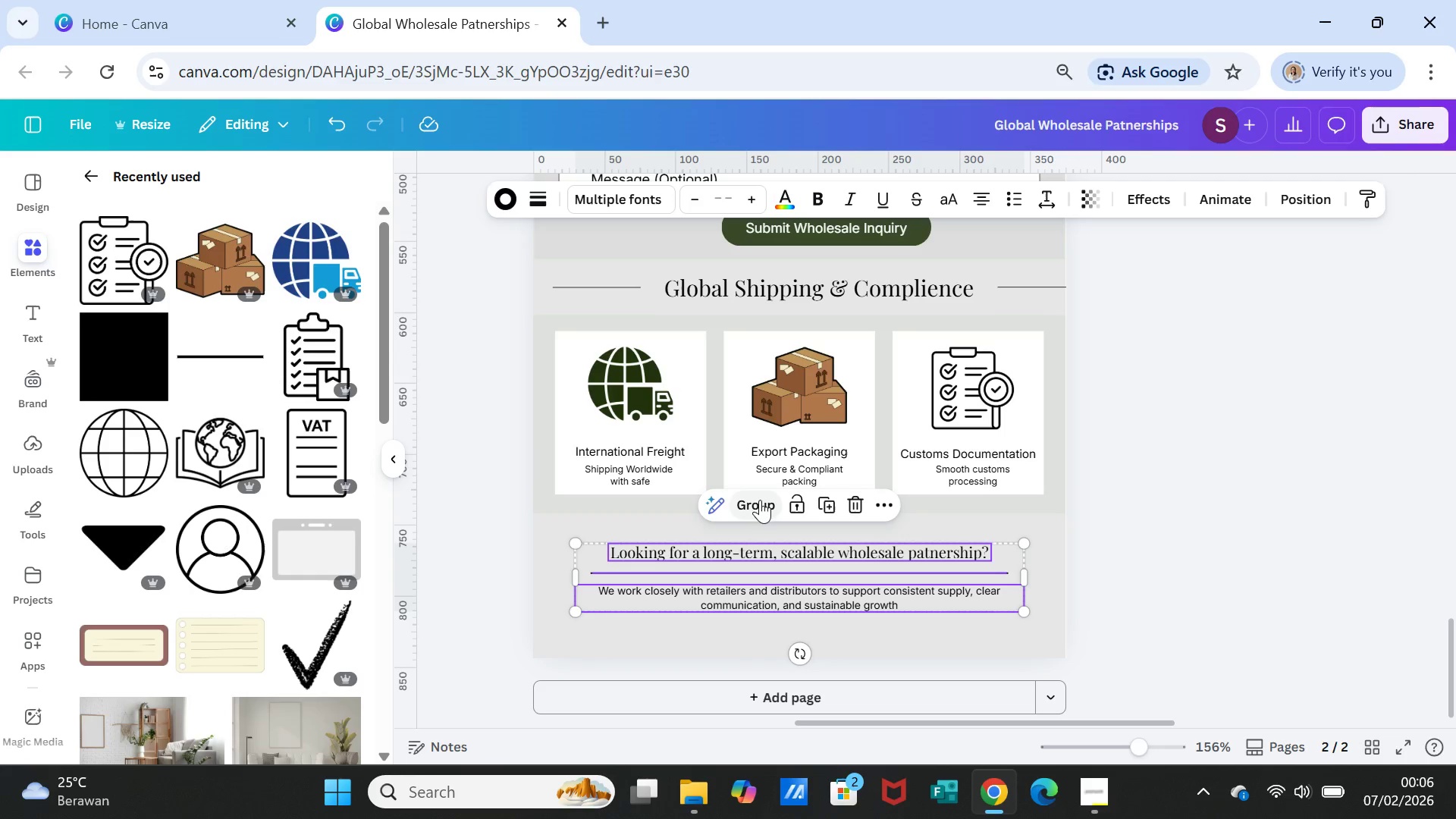 
left_click([758, 500])
 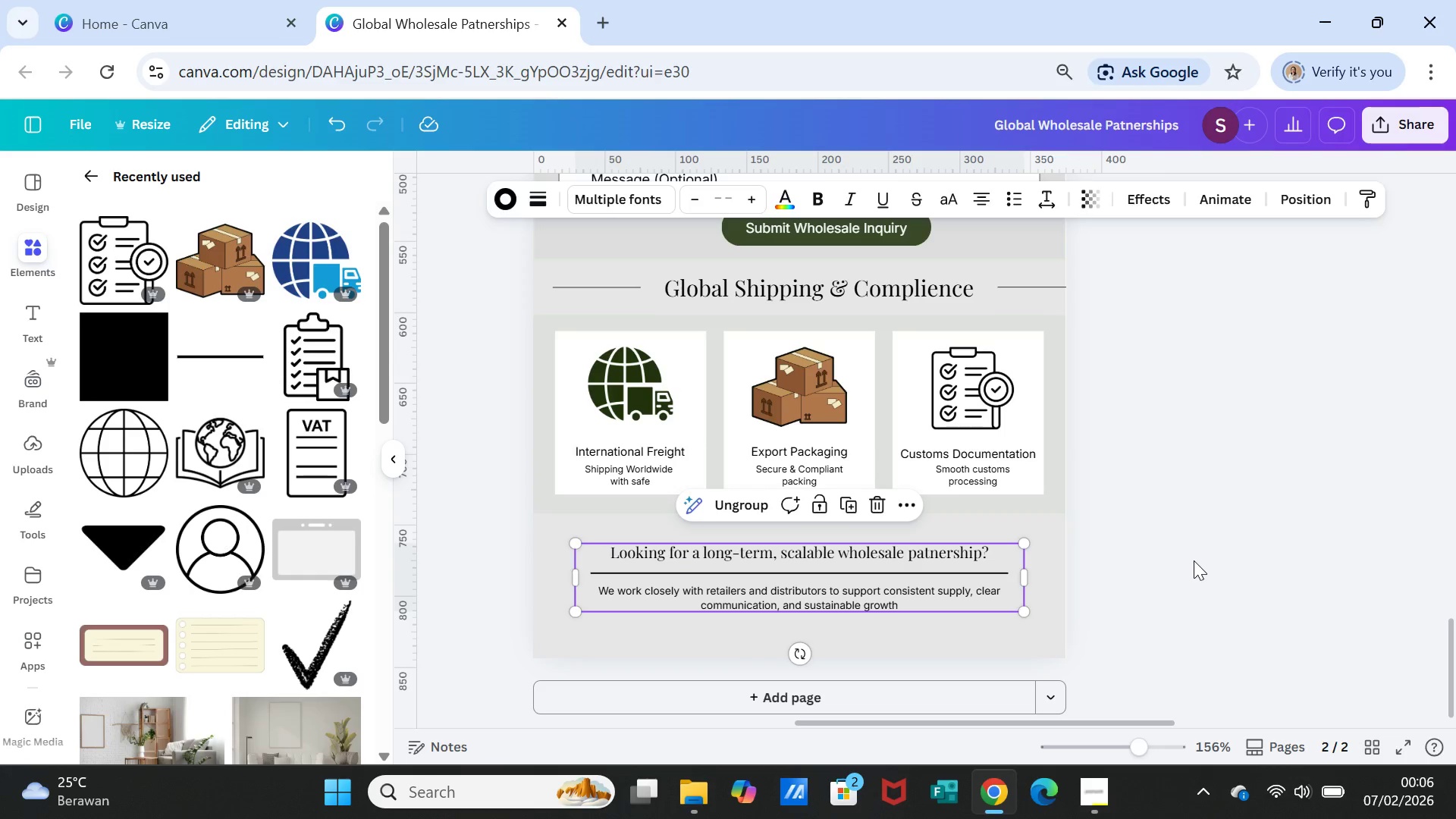 
left_click([1194, 560])
 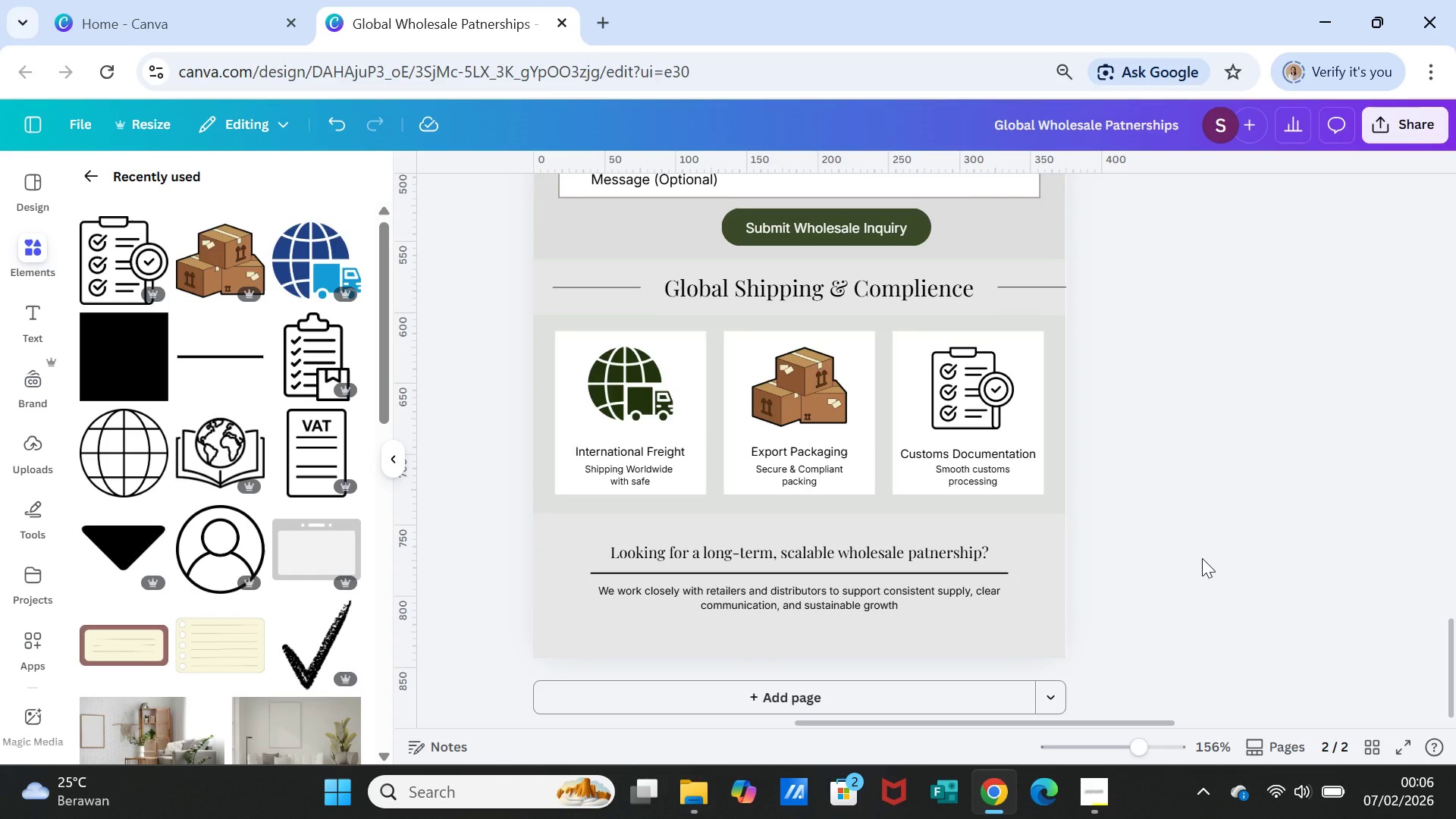 
scroll: coordinate [1208, 558], scroll_direction: up, amount: 24.0
 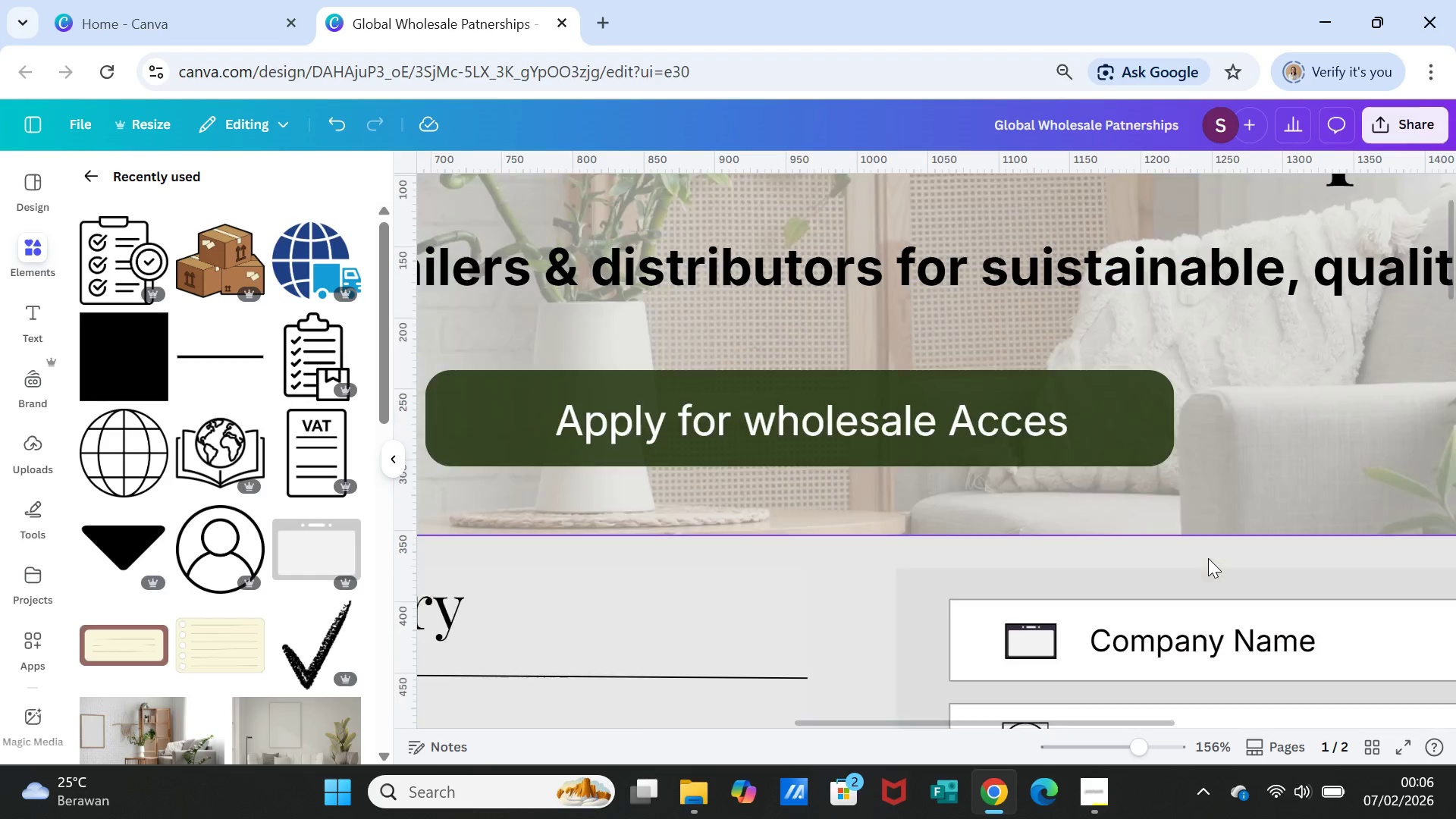 
scroll: coordinate [1253, 508], scroll_direction: down, amount: 16.0
 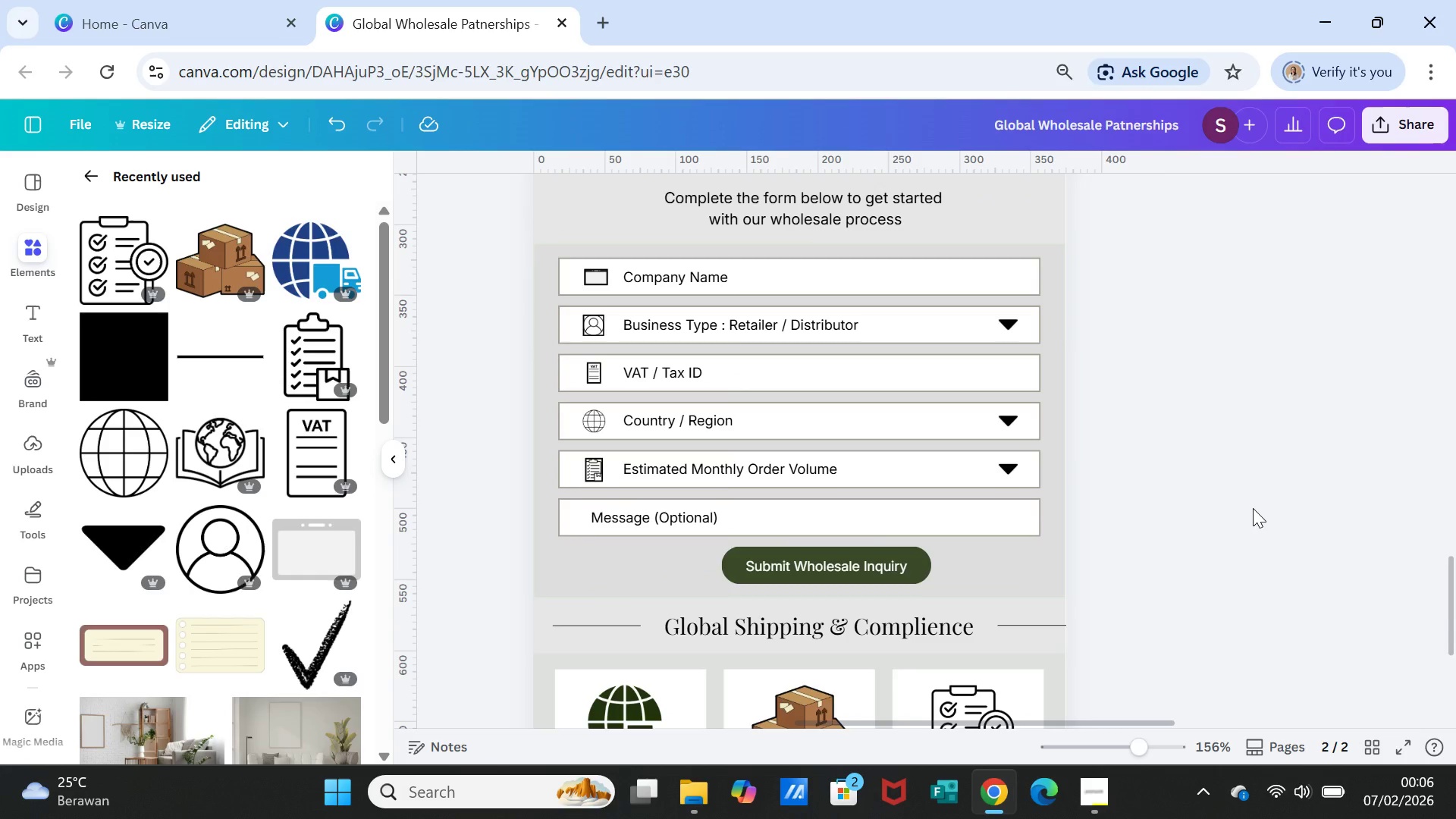 
scroll: coordinate [1253, 508], scroll_direction: down, amount: 1.0
 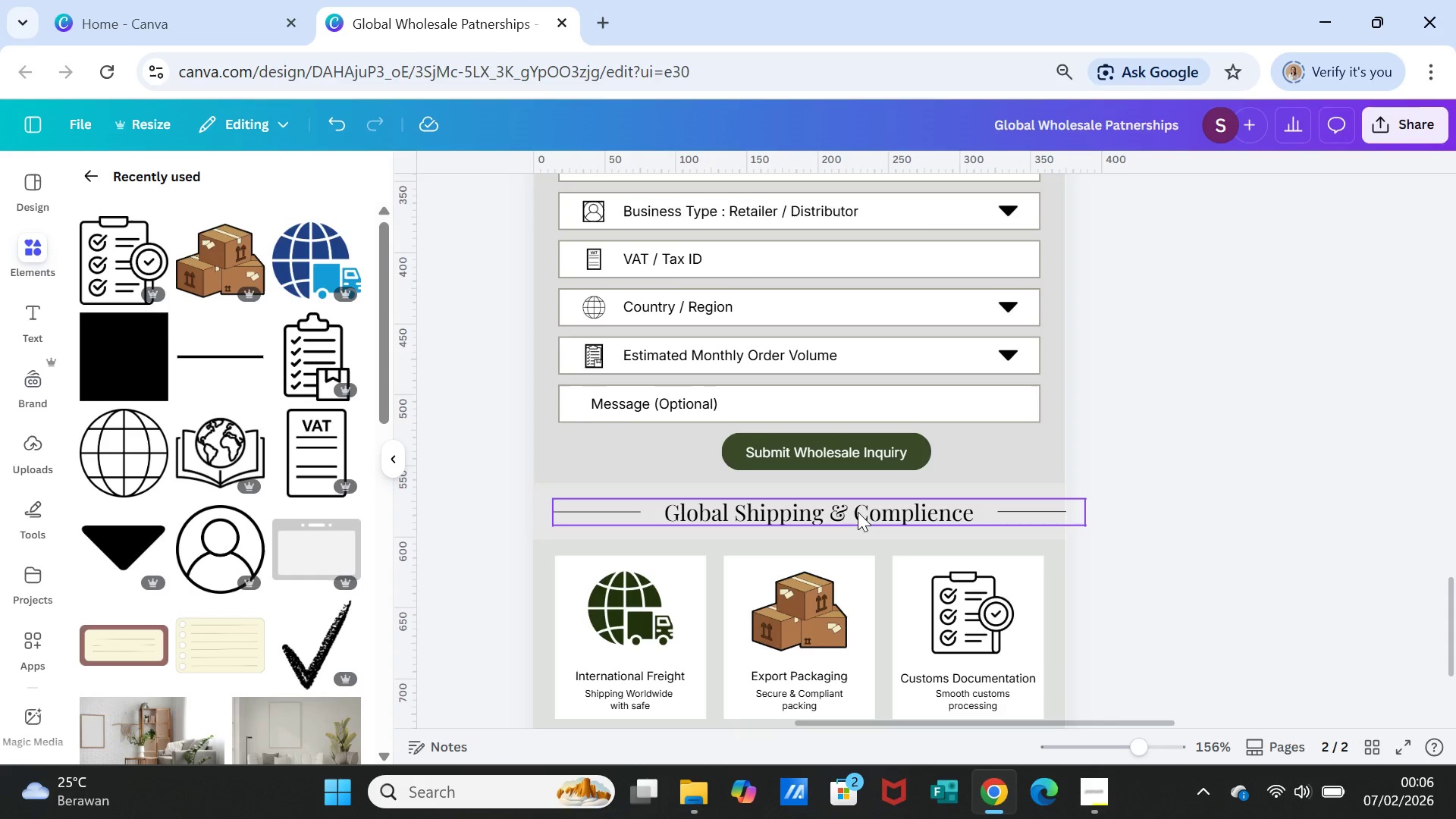 
left_click([858, 512])
 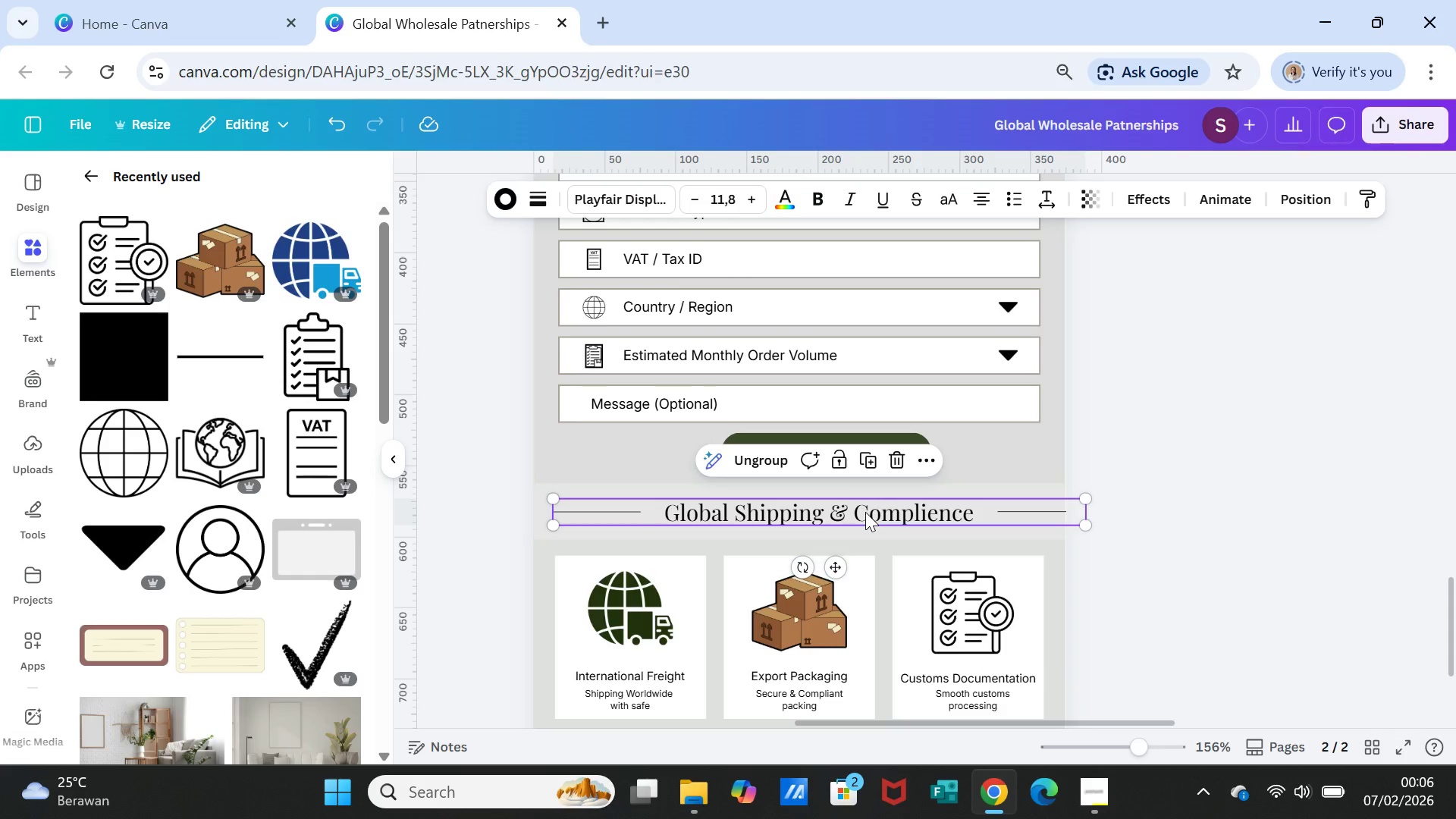 
left_click_drag(start_coordinate=[865, 512], to_coordinate=[848, 512])
 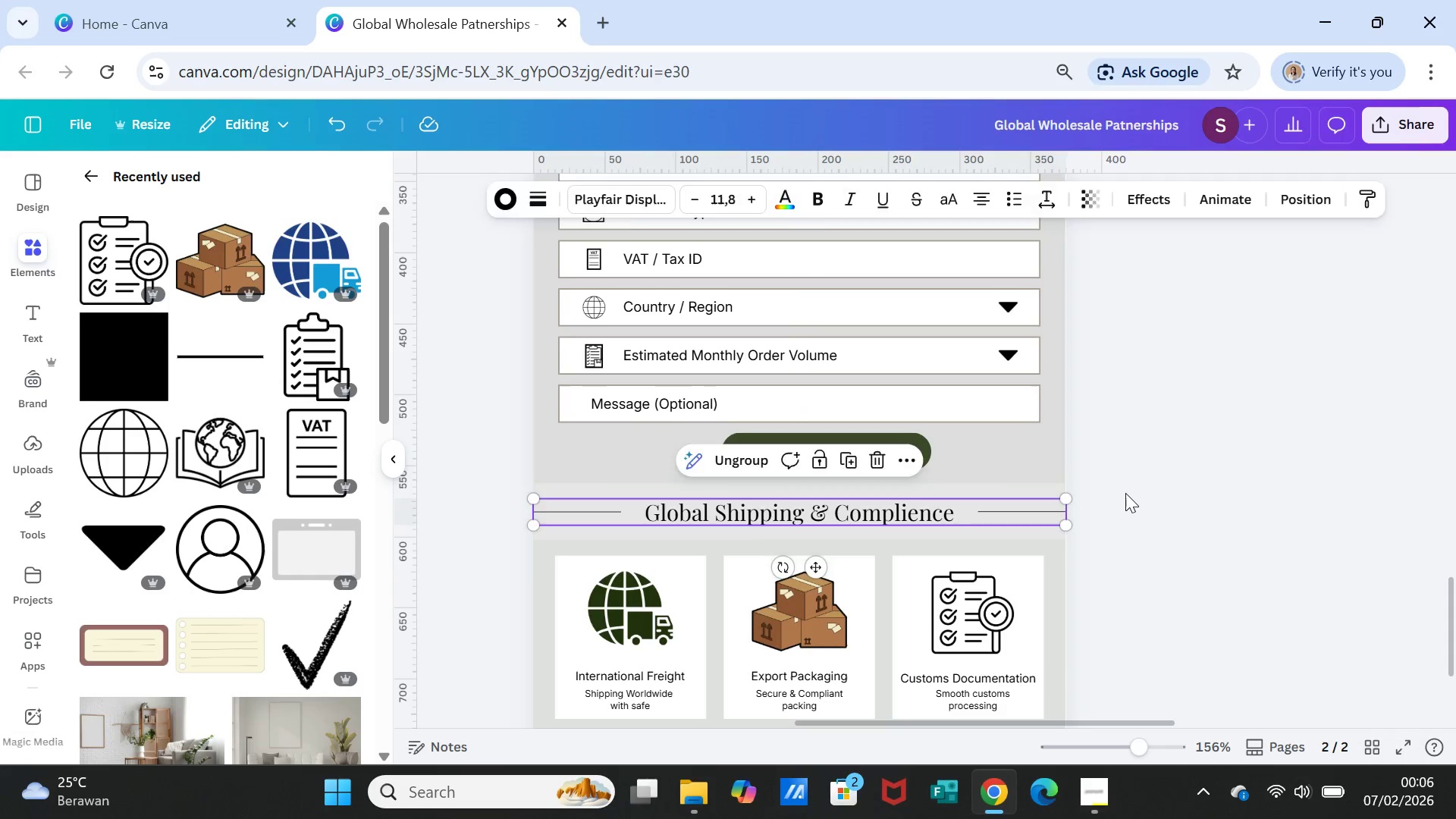 
left_click([1125, 493])
 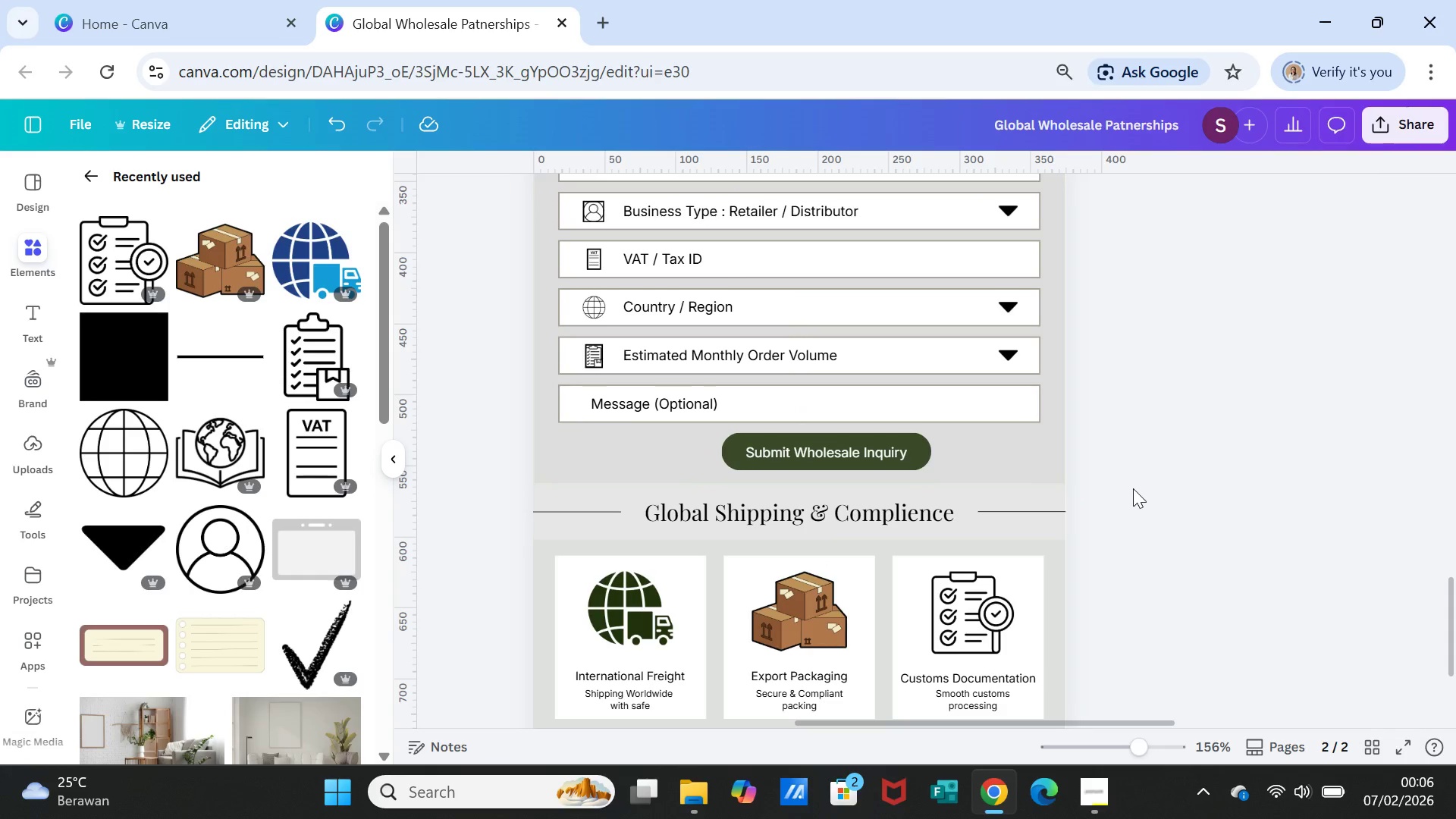 
left_click([921, 463])
 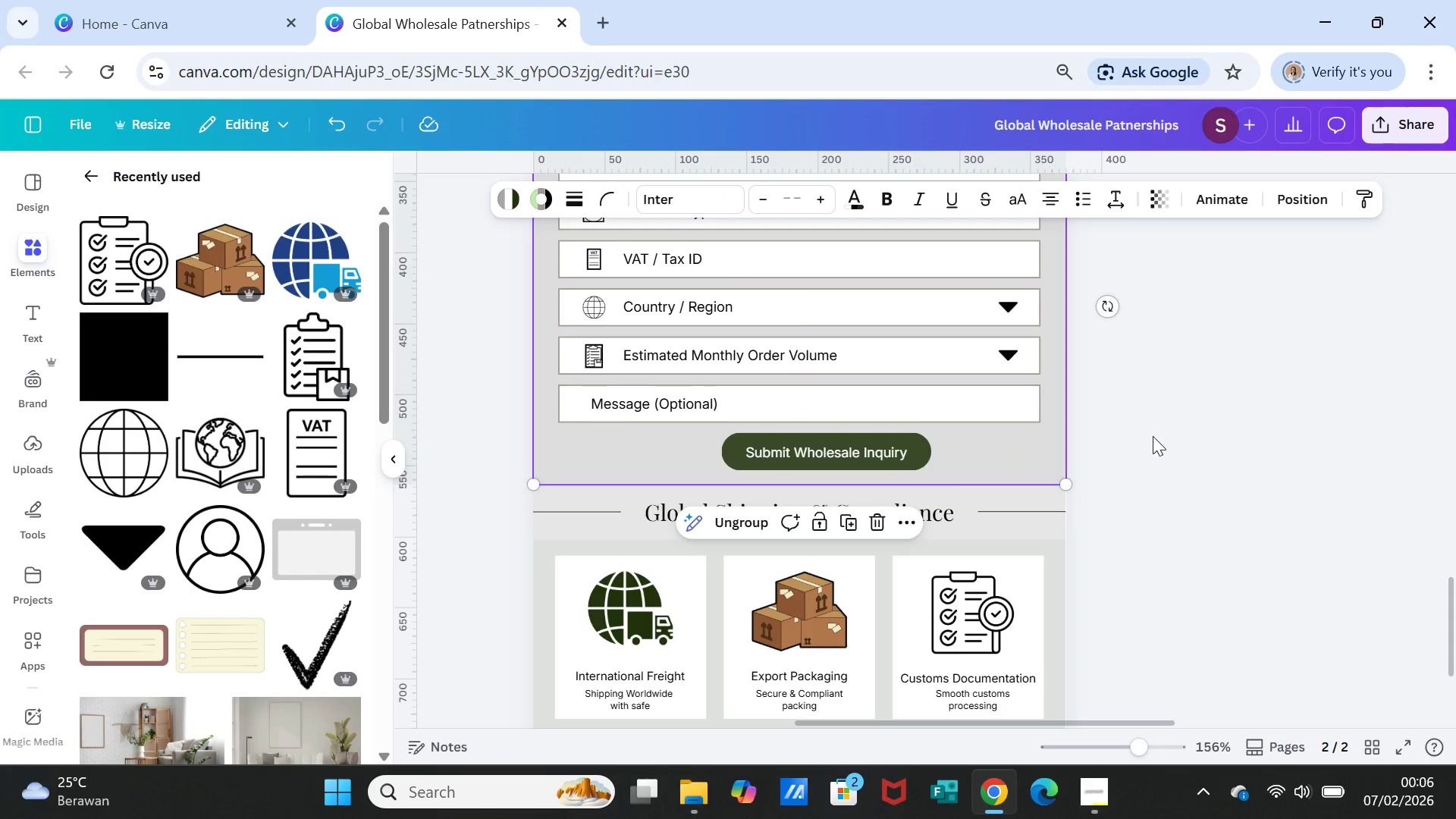 
left_click([1185, 436])
 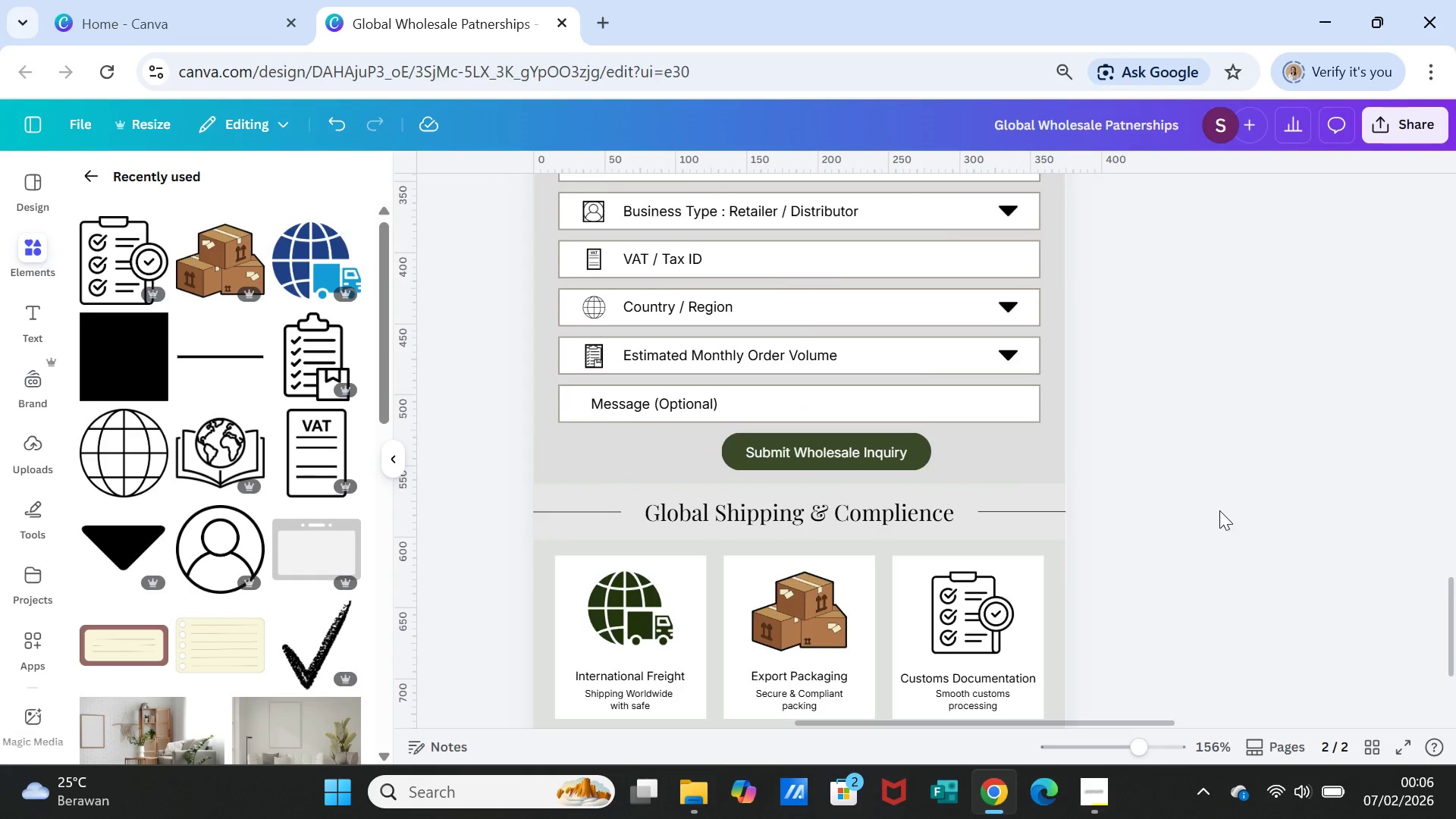 
scroll: coordinate [1219, 511], scroll_direction: down, amount: 2.0
 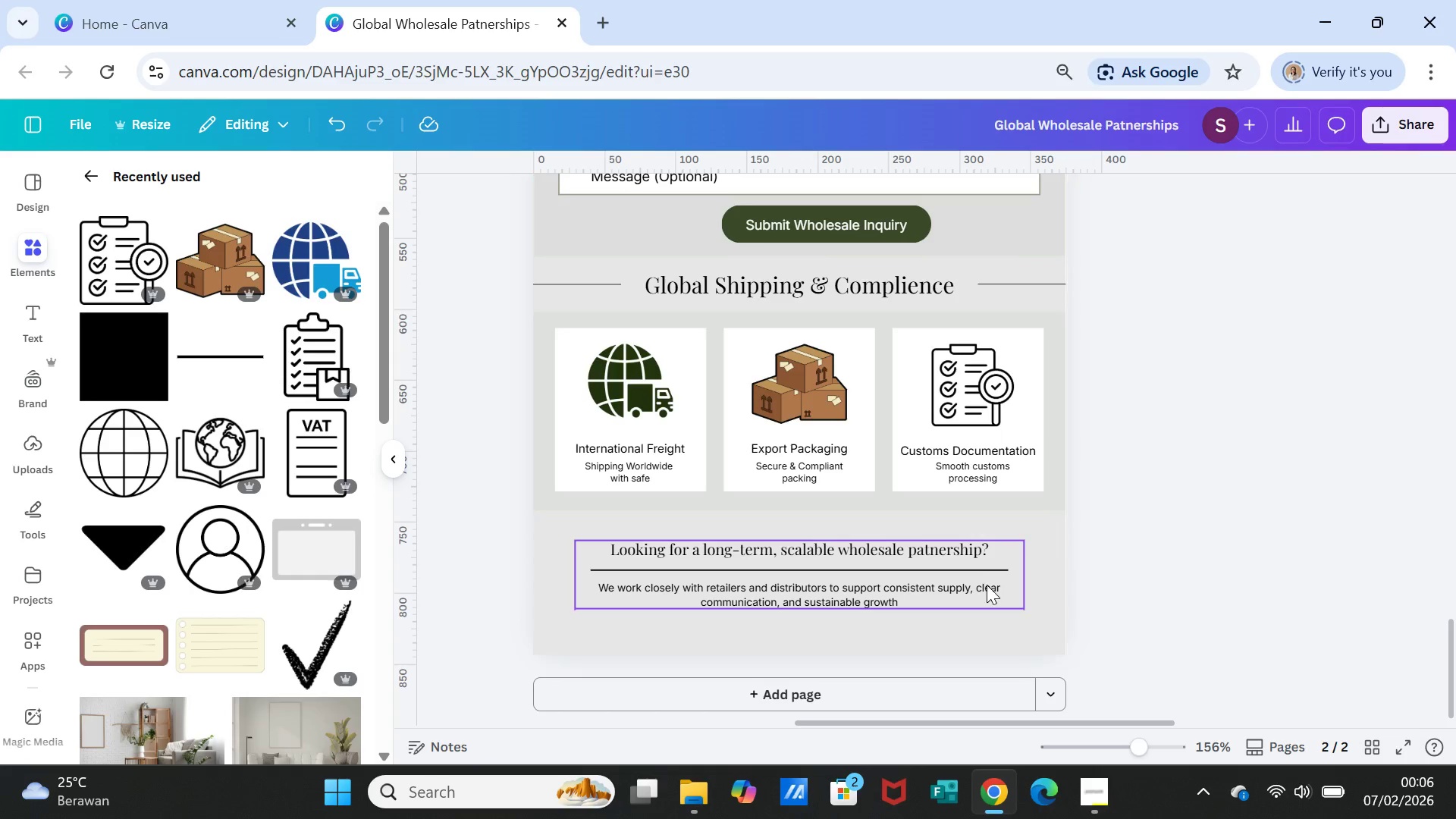 
left_click([987, 585])
 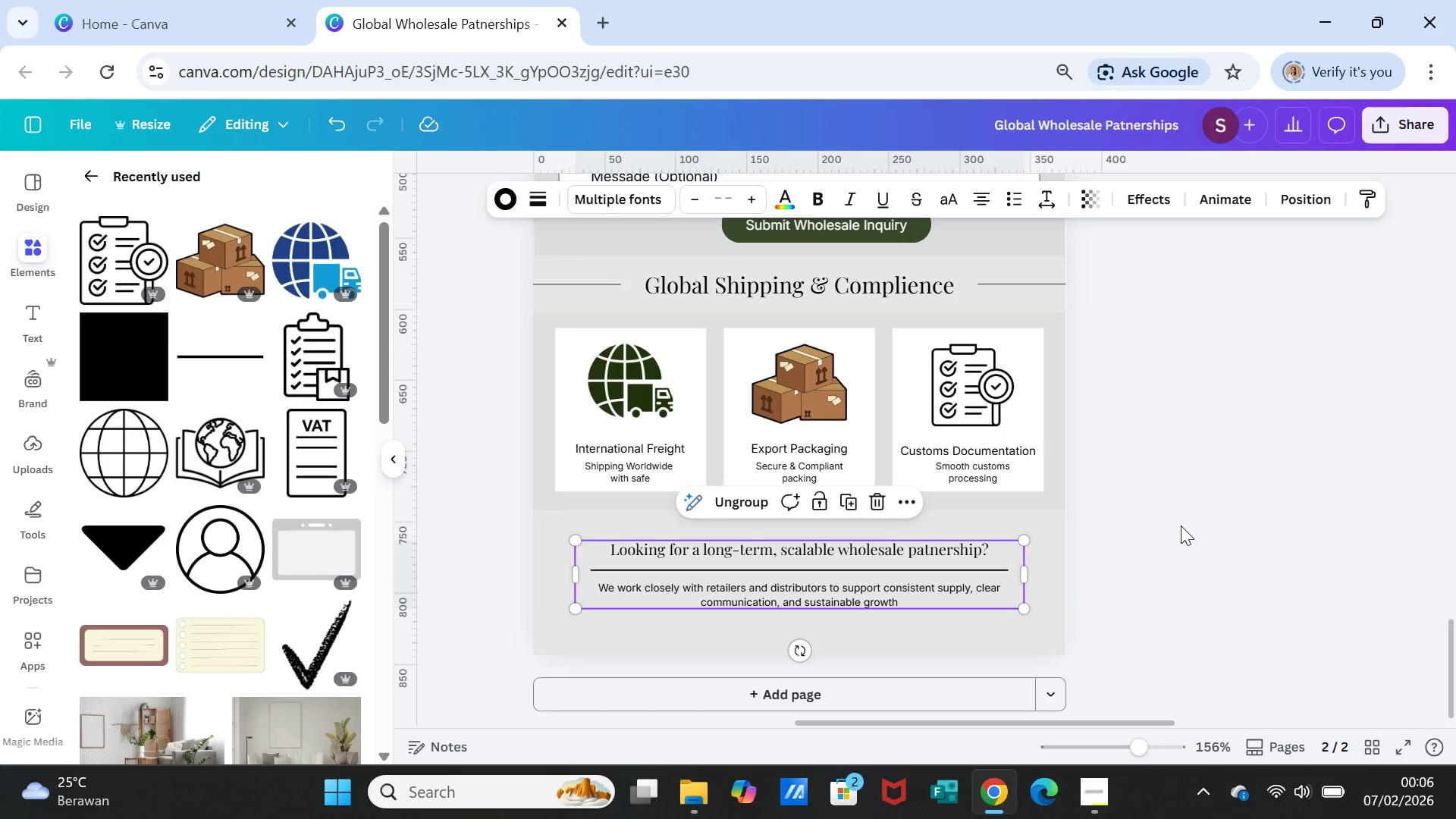 
scroll: coordinate [1183, 526], scroll_direction: up, amount: 12.0
 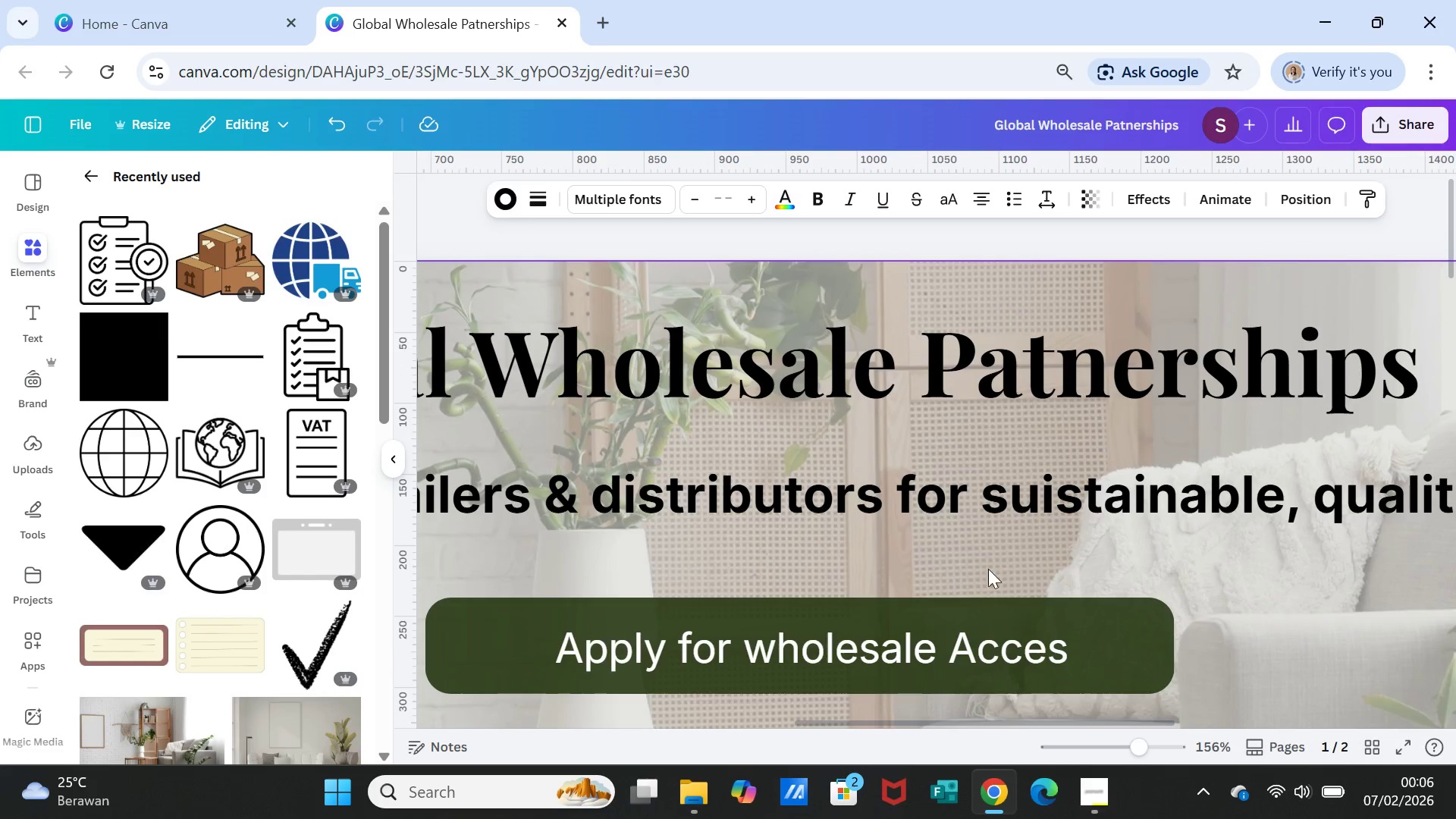 
scroll: coordinate [538, 591], scroll_direction: down, amount: 16.0
 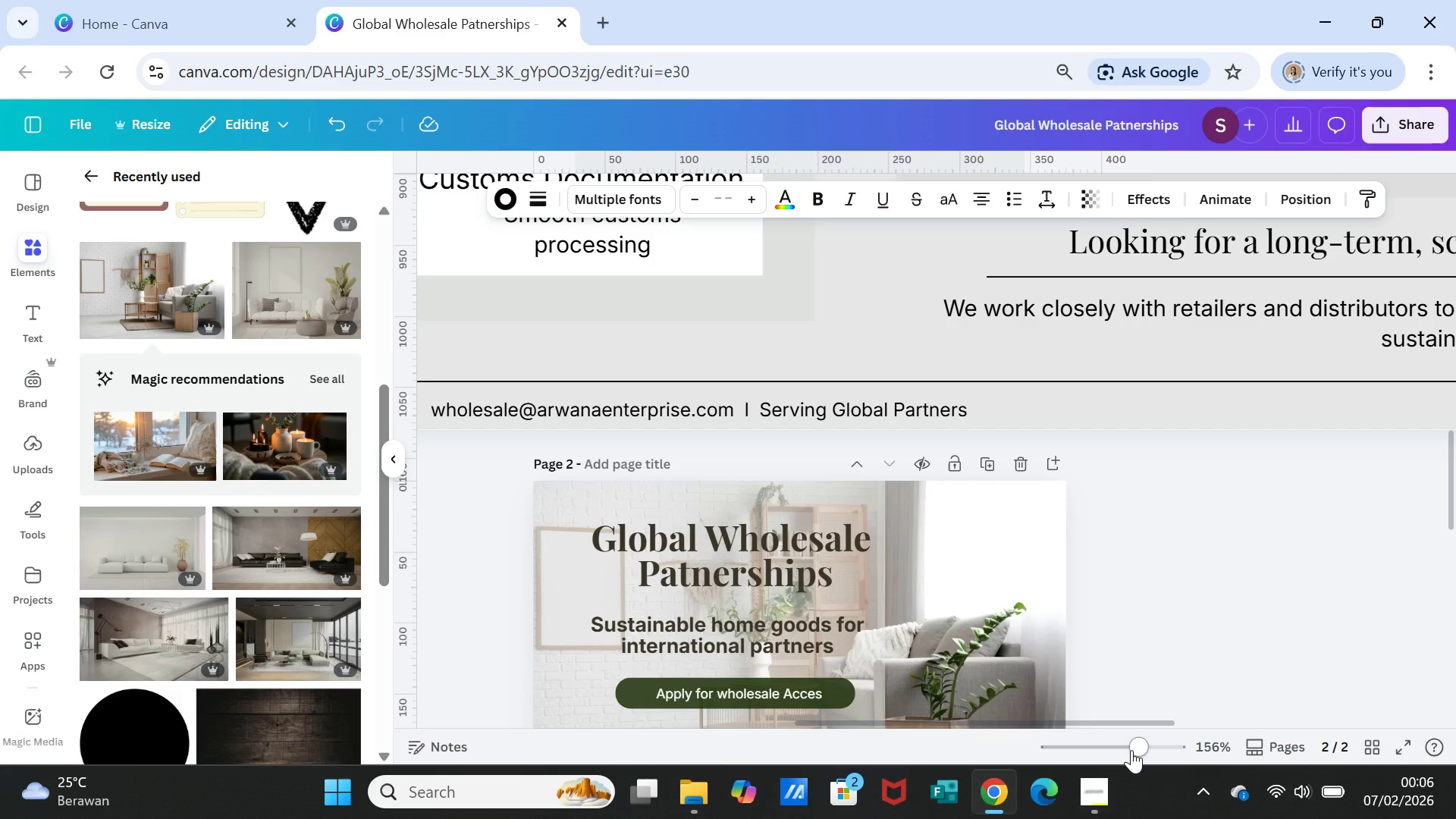 
left_click_drag(start_coordinate=[1131, 750], to_coordinate=[1115, 747])
 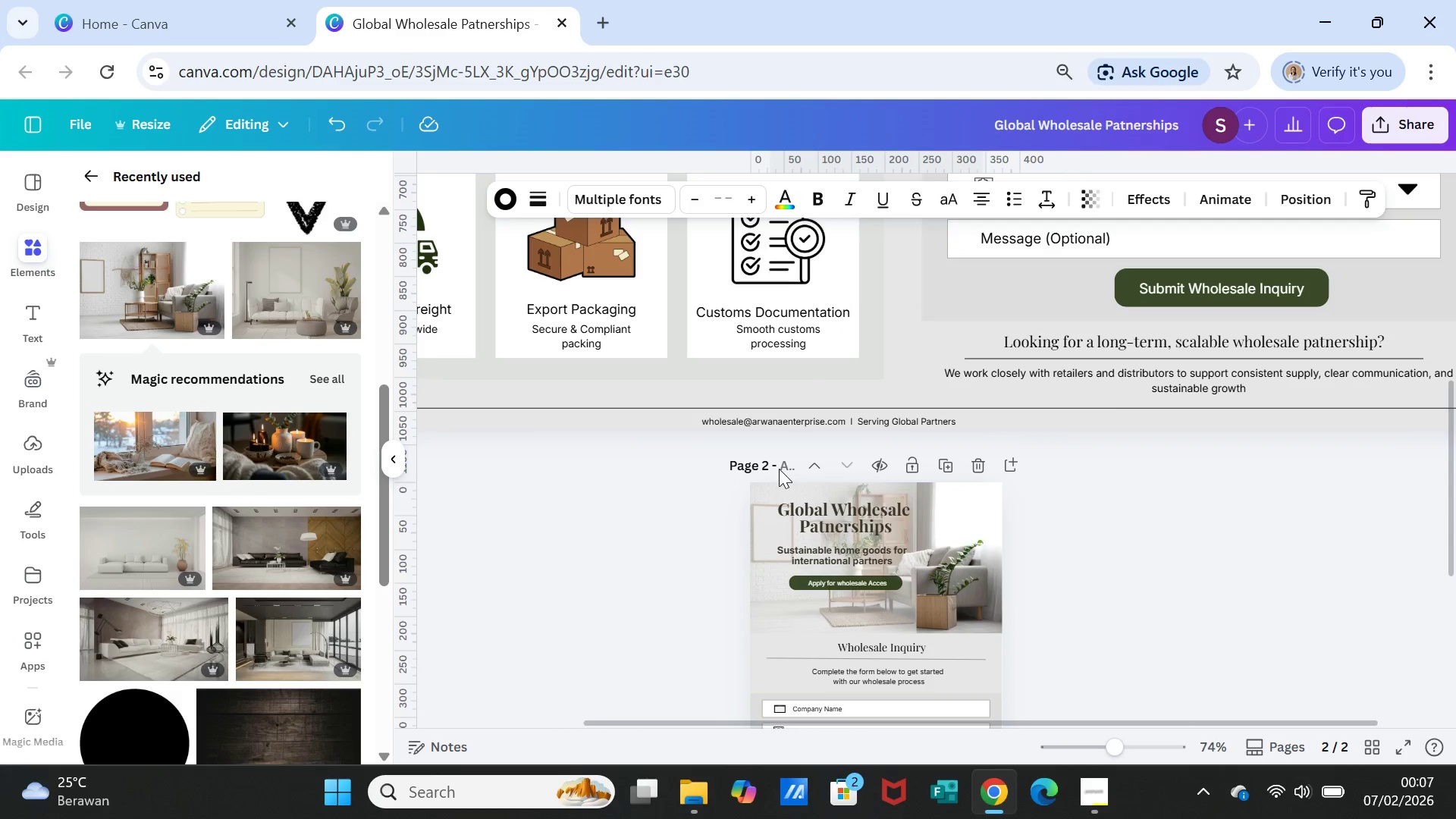 
left_click([779, 469])
 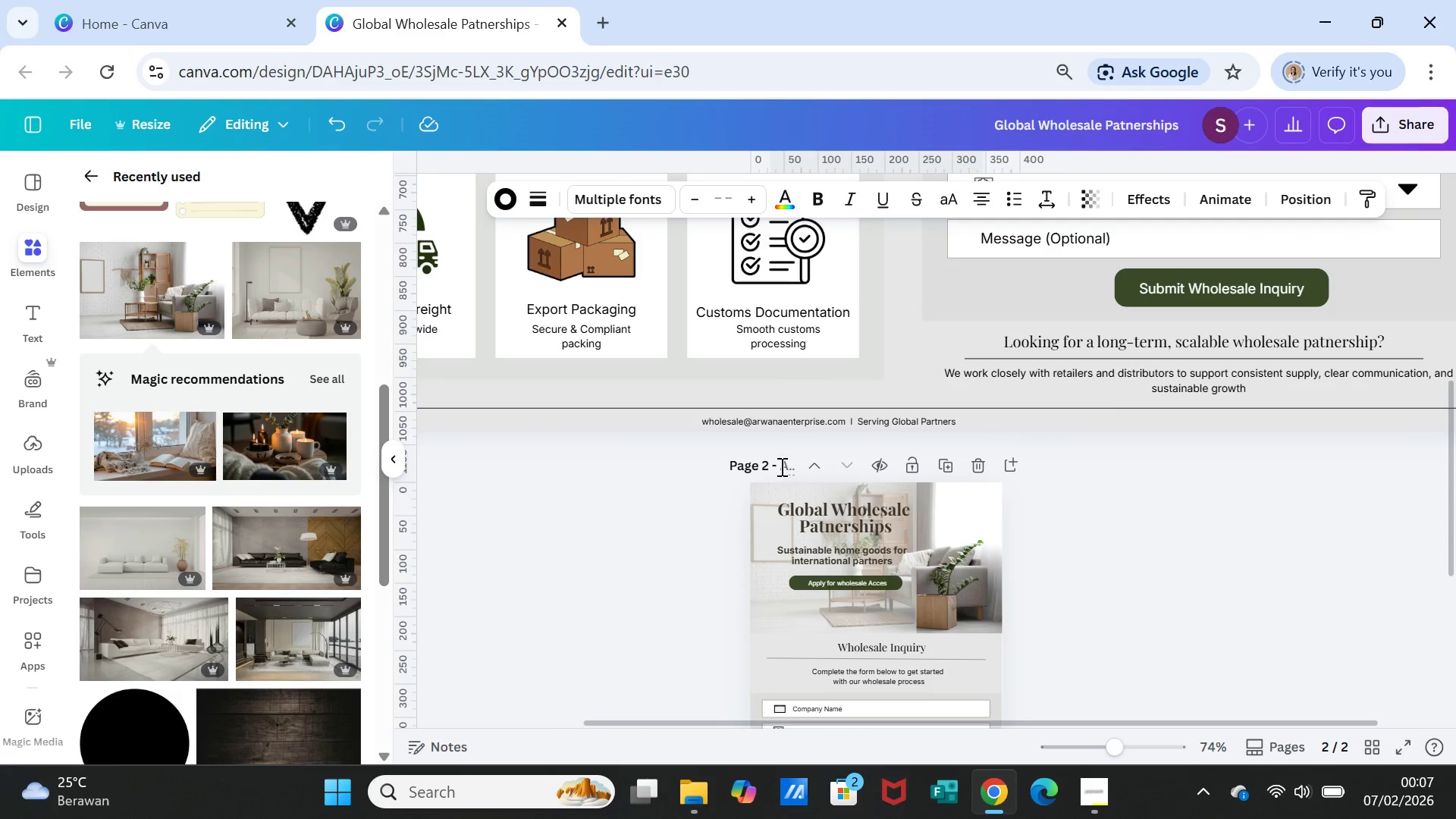 
left_click([780, 467])
 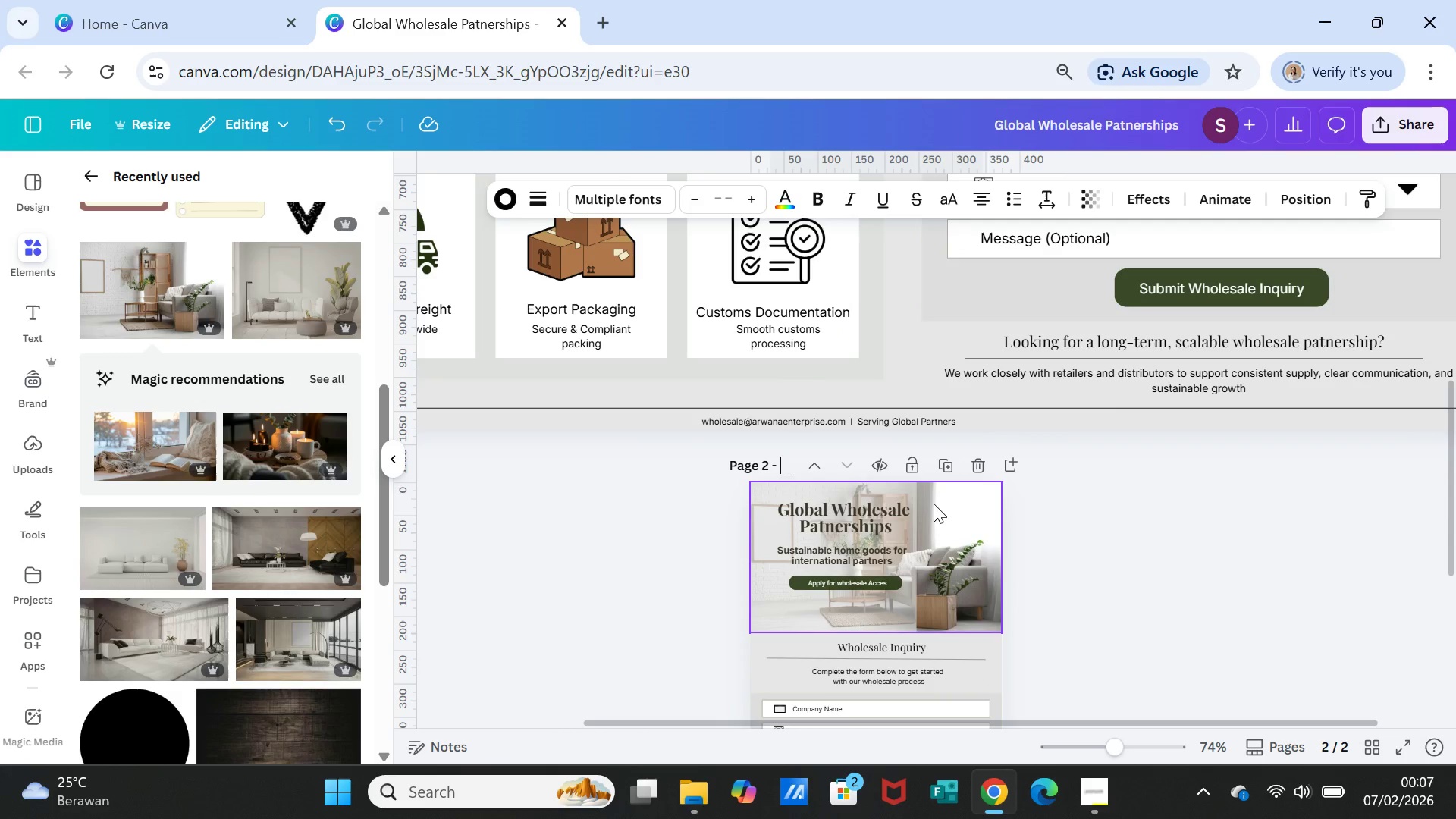 
type(Mobile)
 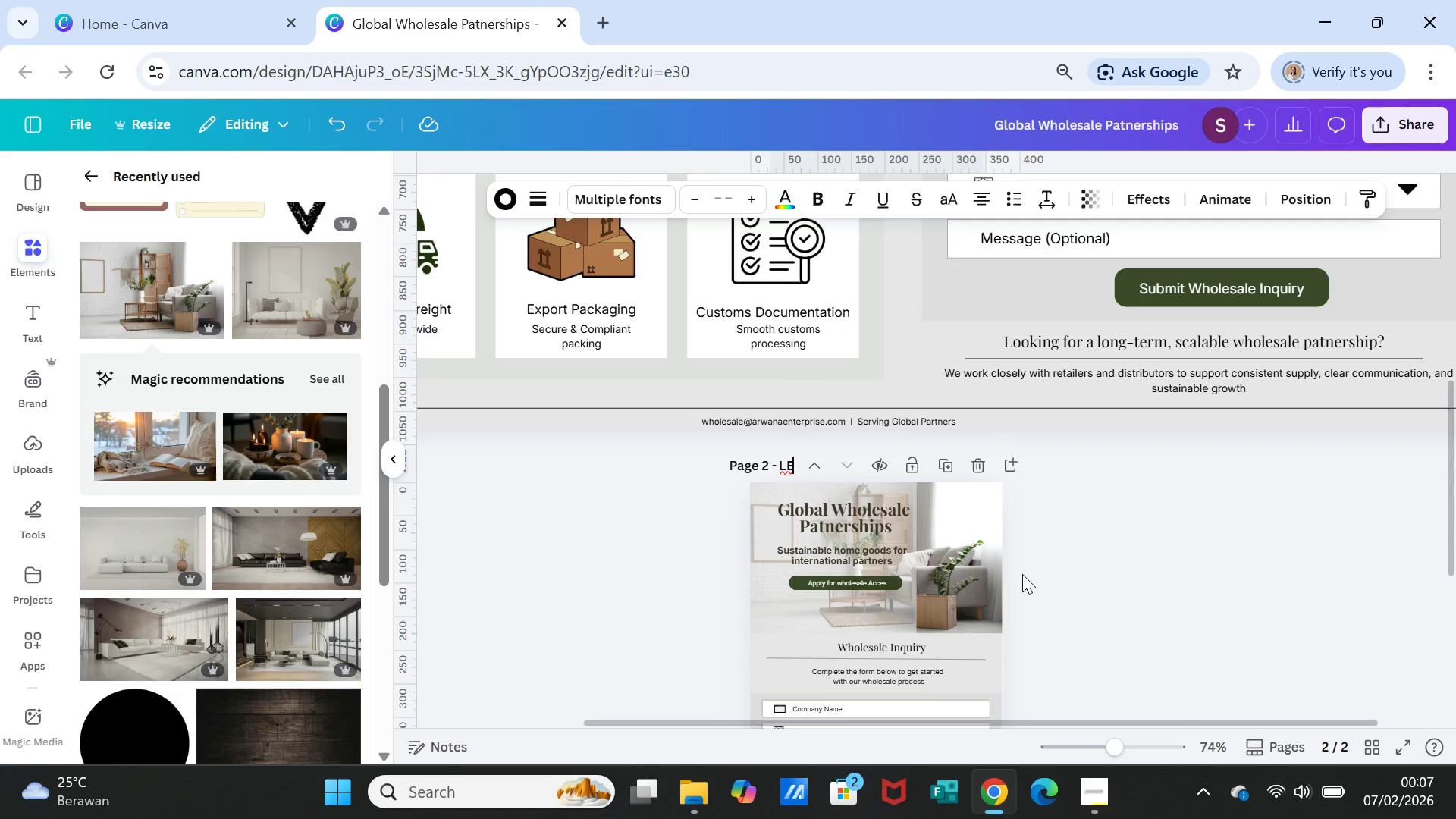 
key(Backspace)
key(Backspace)
key(Backspace)
key(Backspace)
key(Backspace)
key(Backspace)
type(Mobile)
 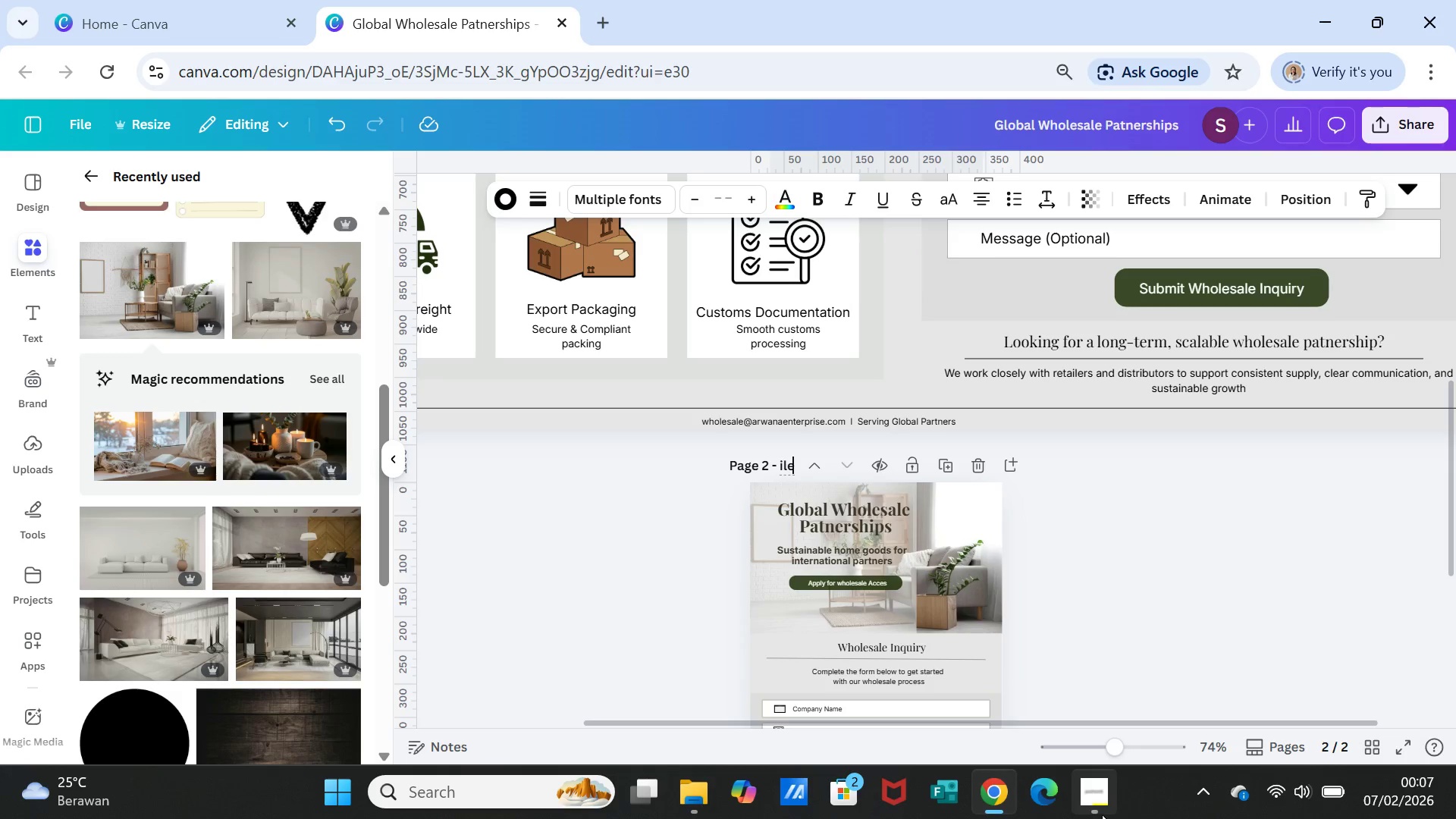 
left_click([1110, 805])